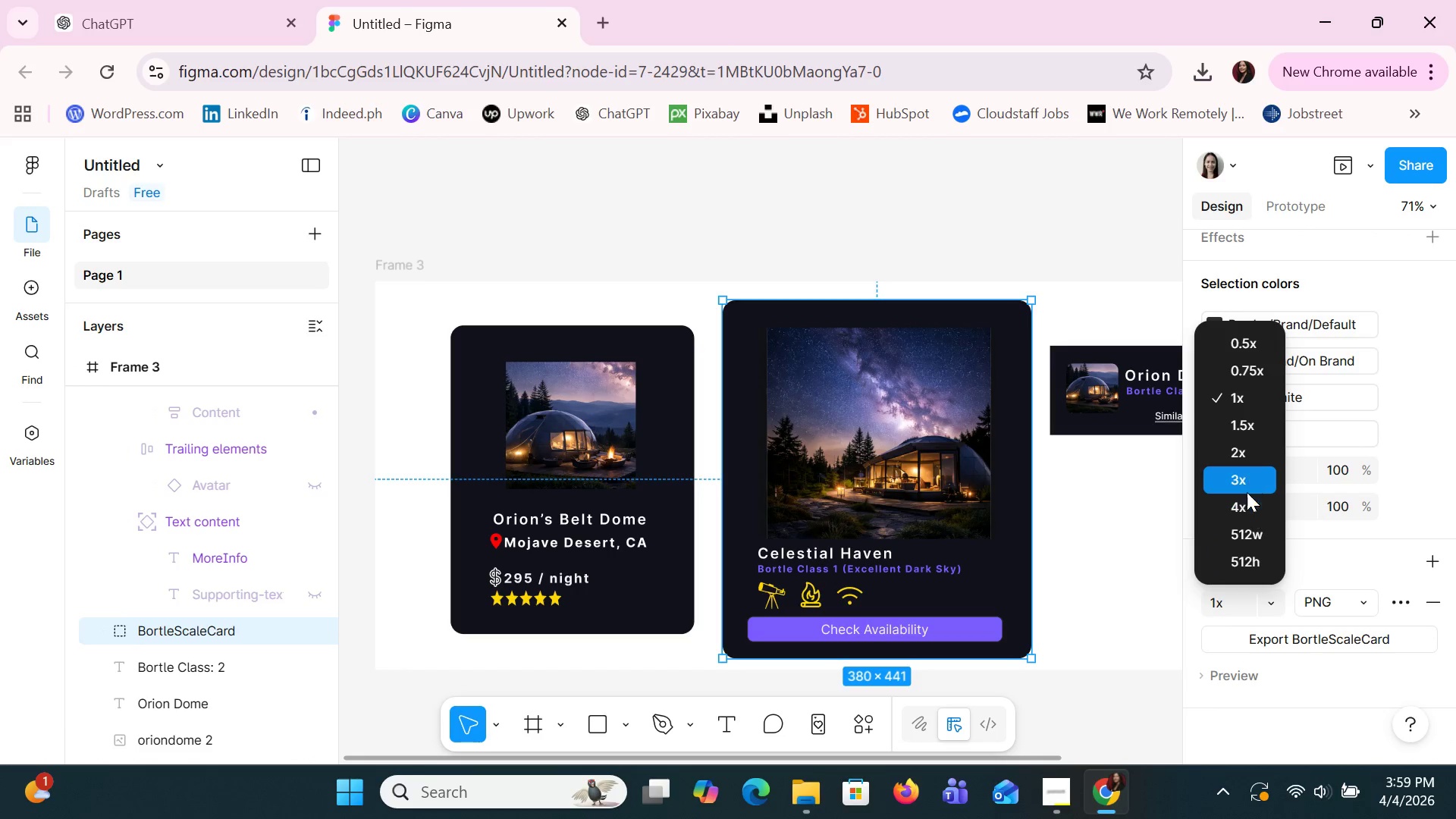 
left_click([1246, 485])
 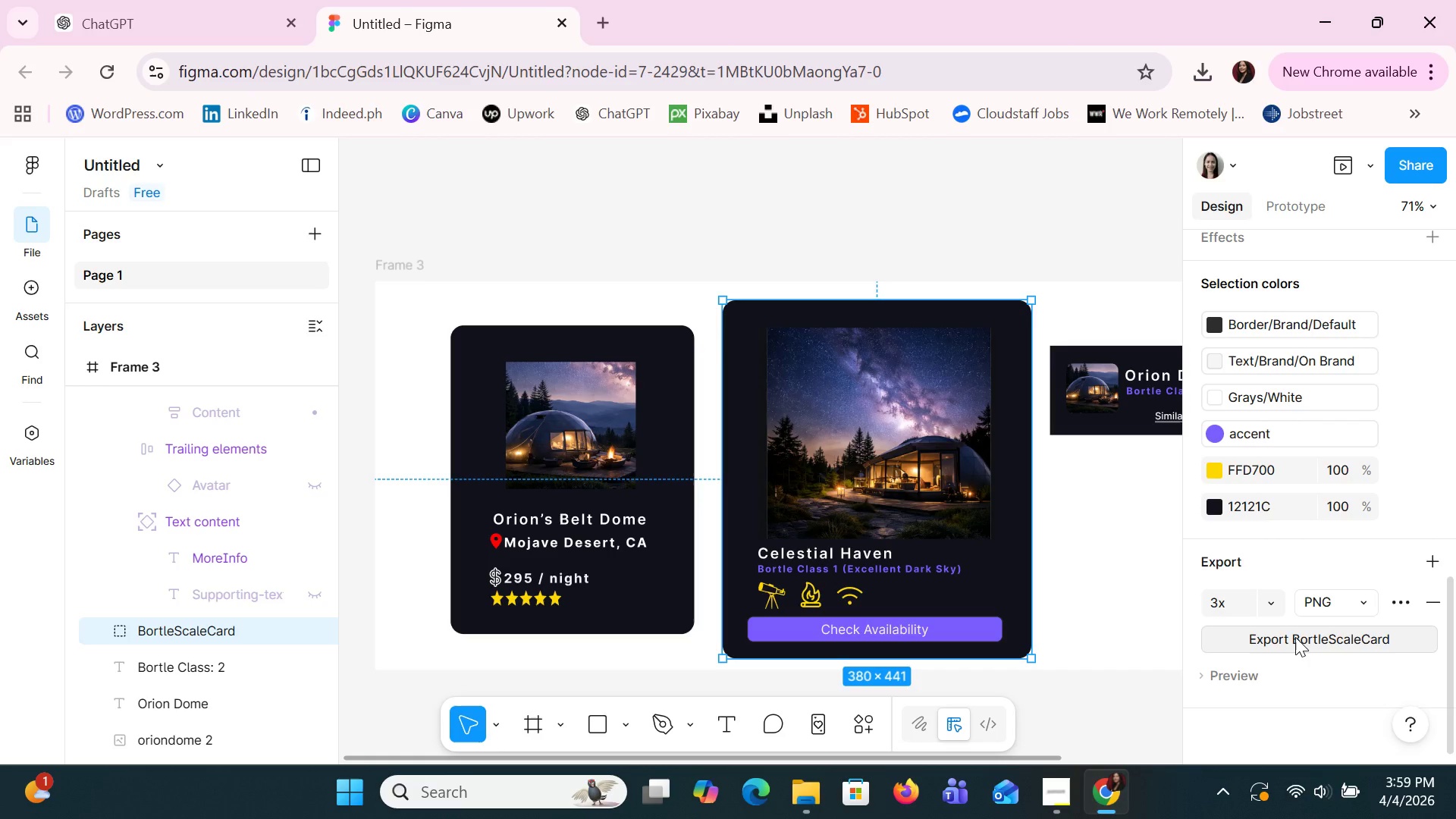 
left_click([1295, 637])
 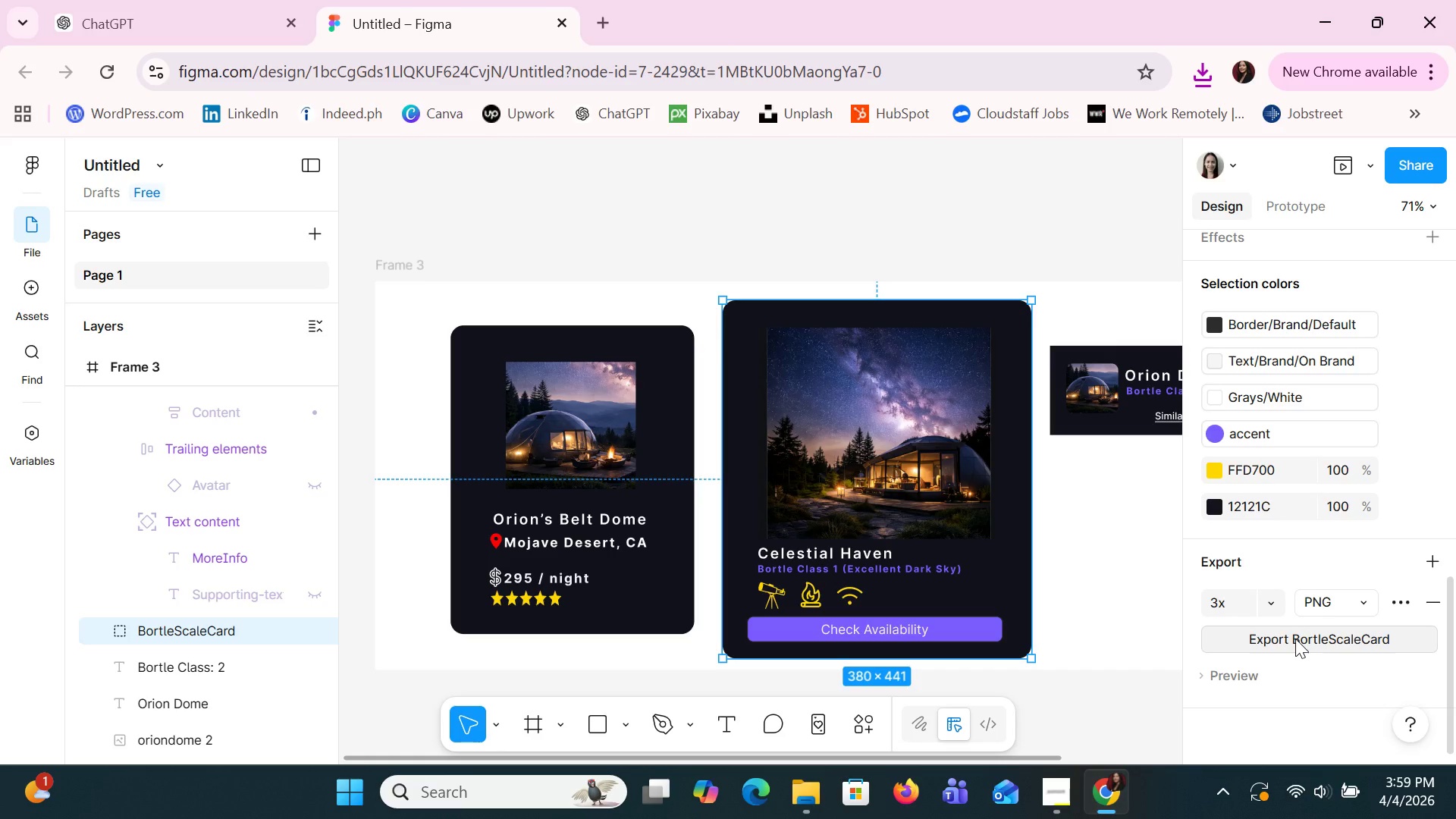 
wait(52.84)
 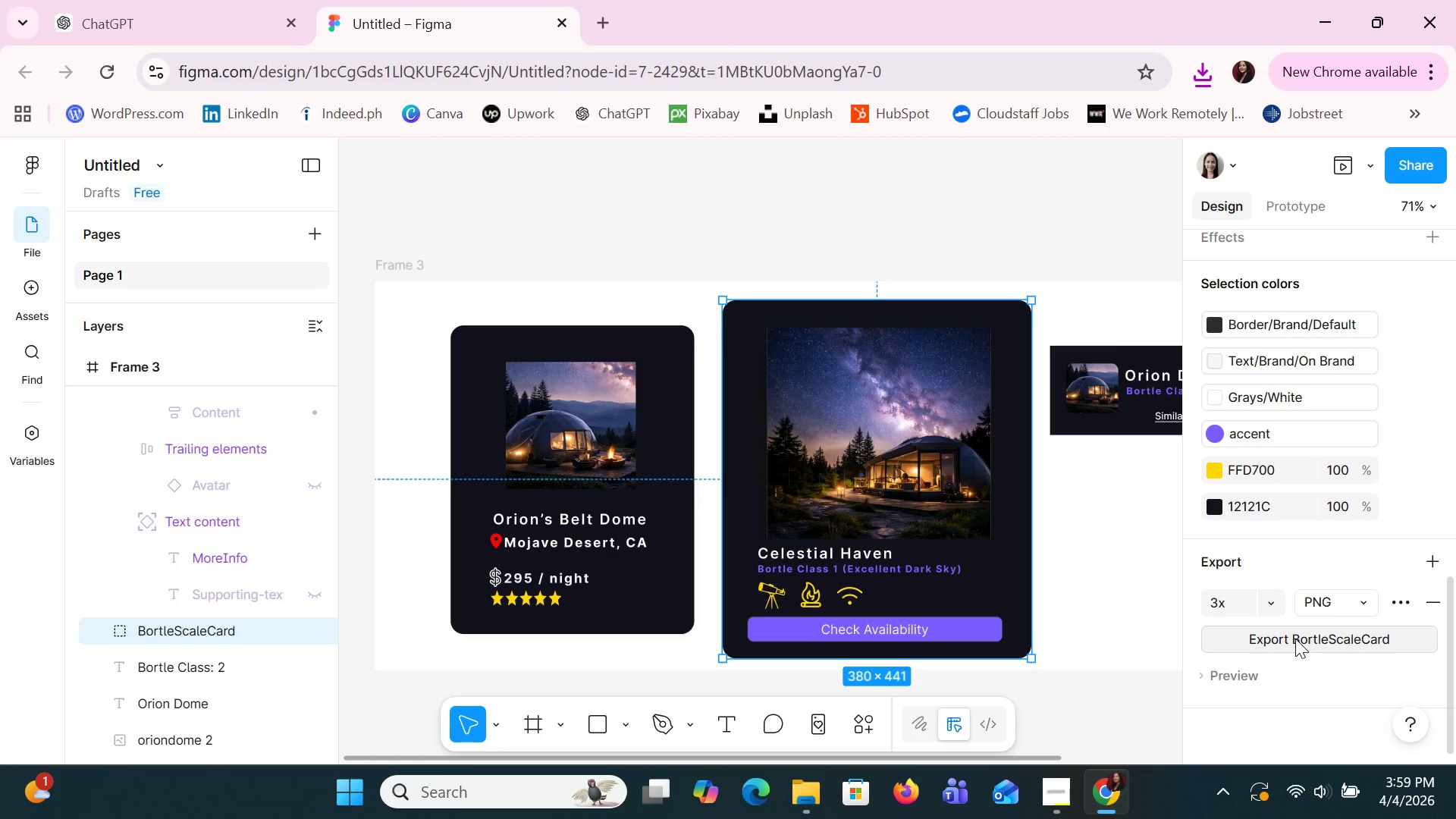 
left_click([817, 789])
 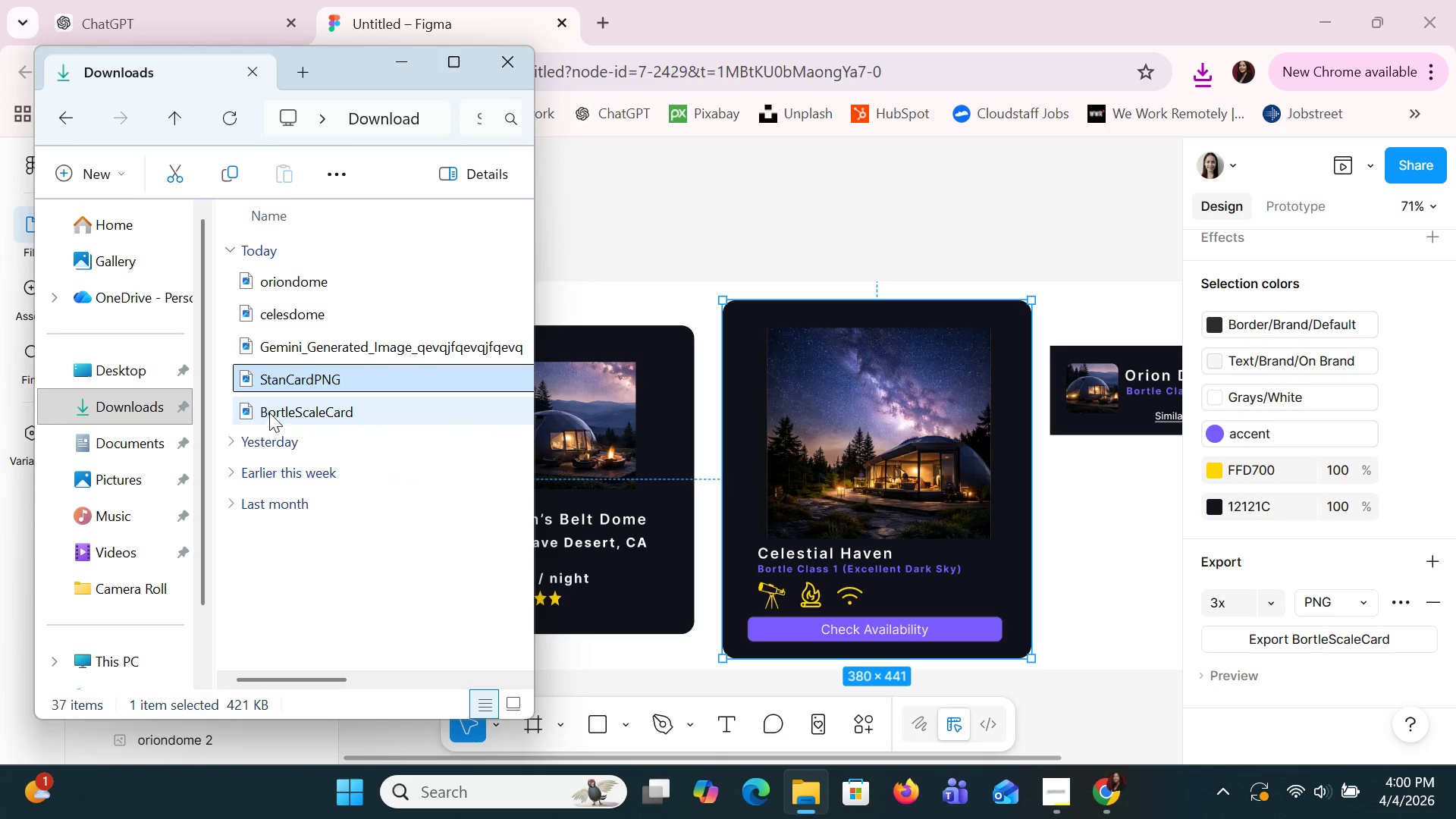 
double_click([269, 413])
 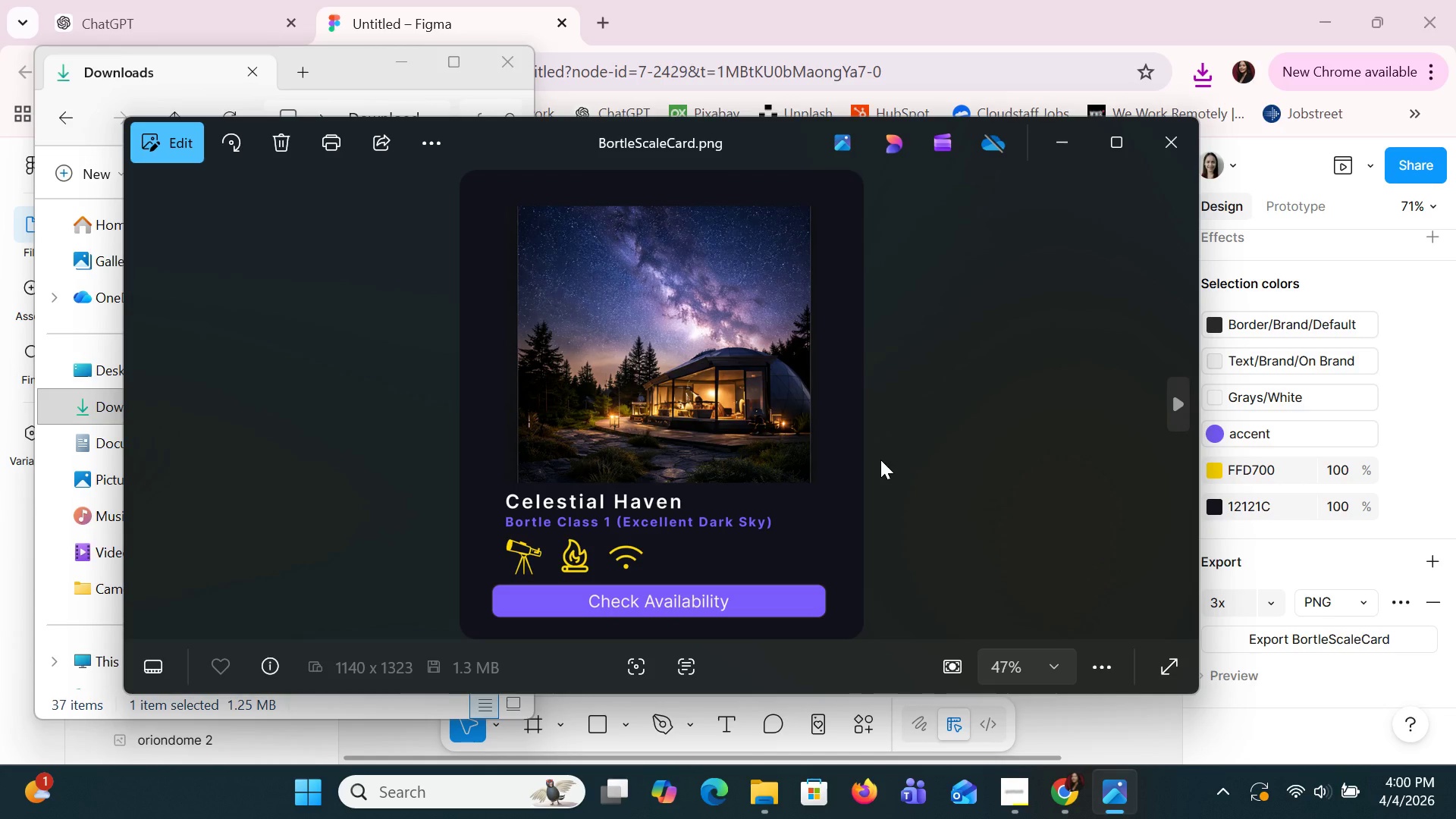 
scroll: coordinate [880, 460], scroll_direction: down, amount: 1.0
 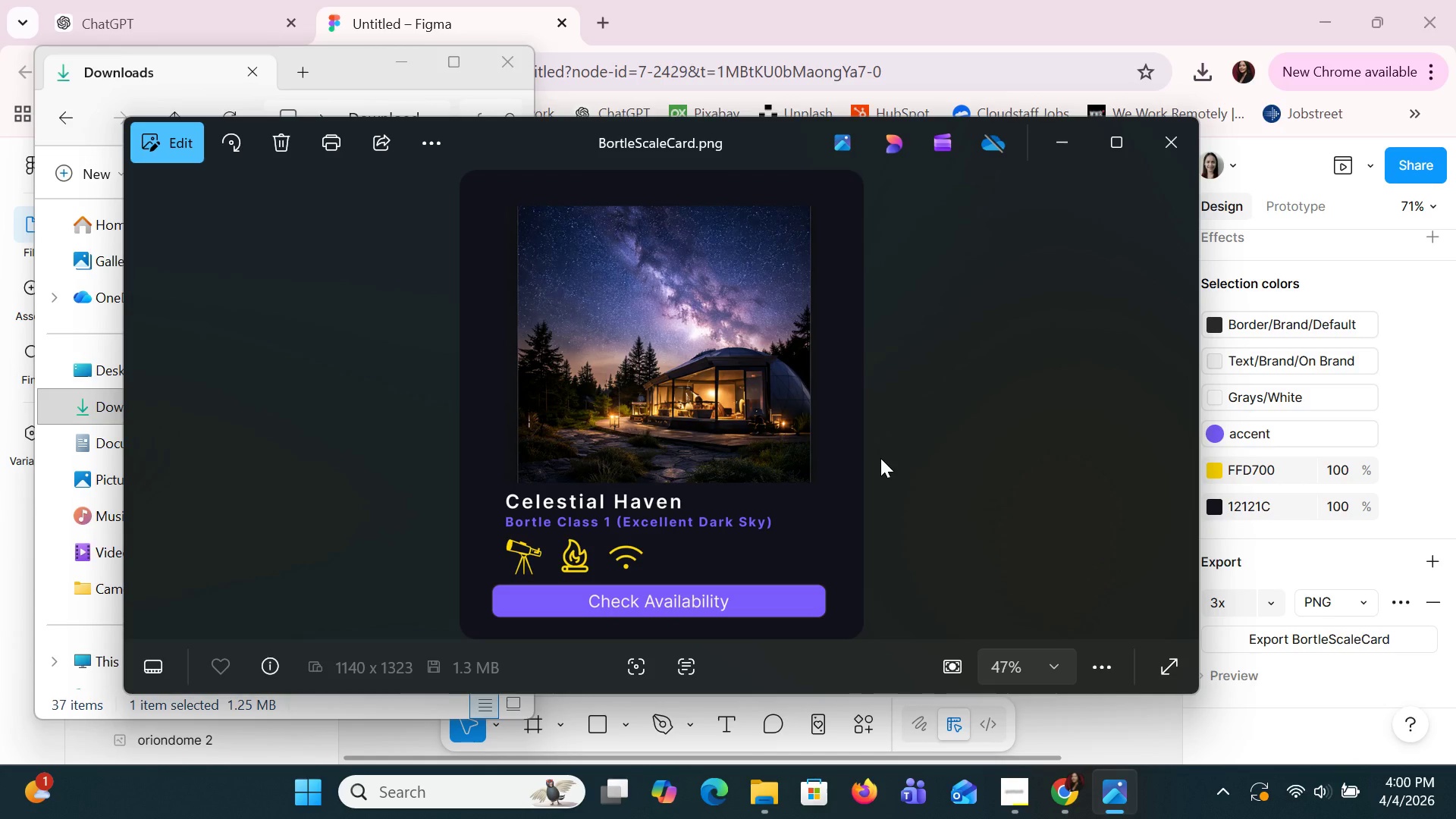 
wait(7.94)
 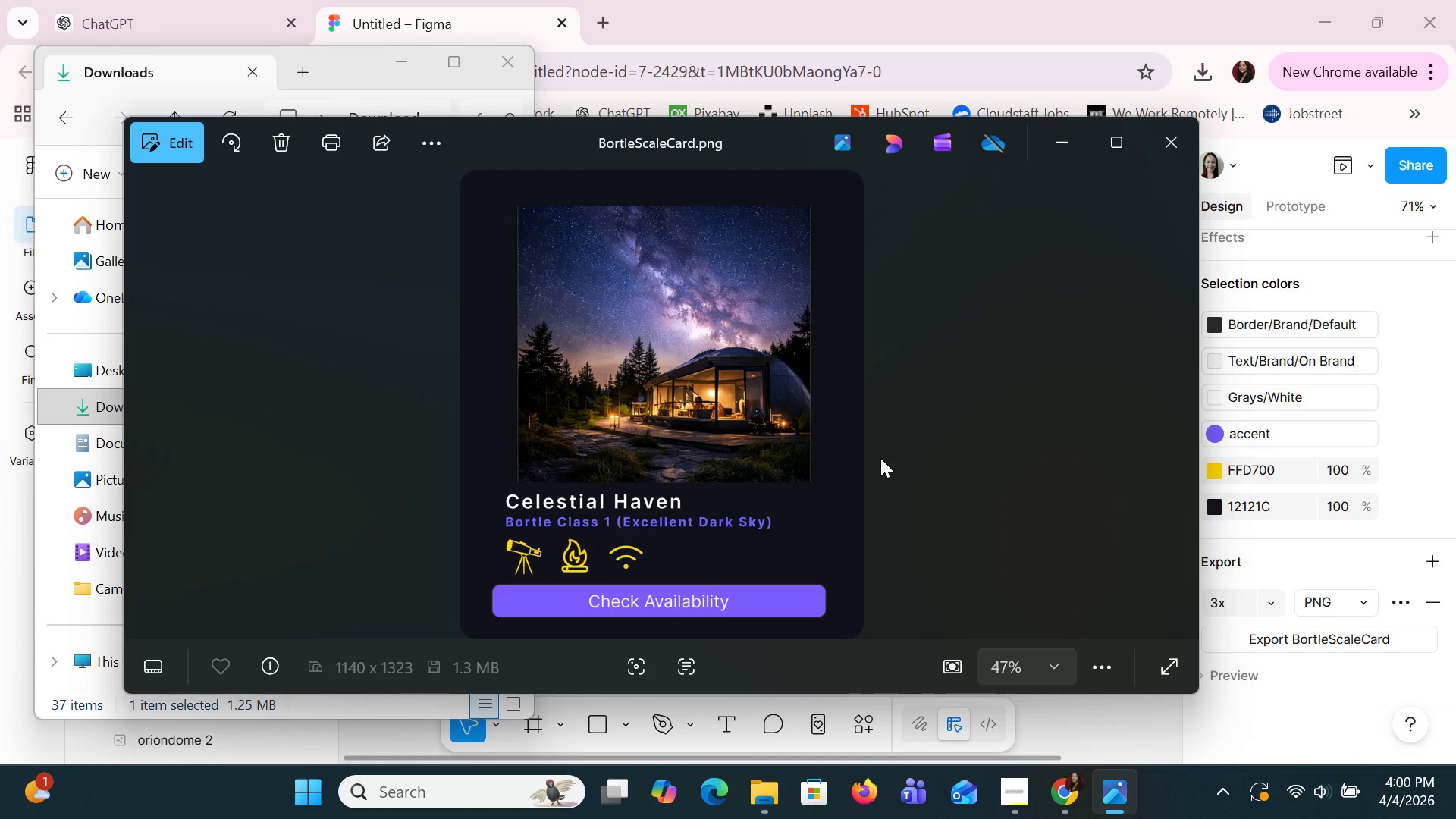 
left_click([1171, 142])
 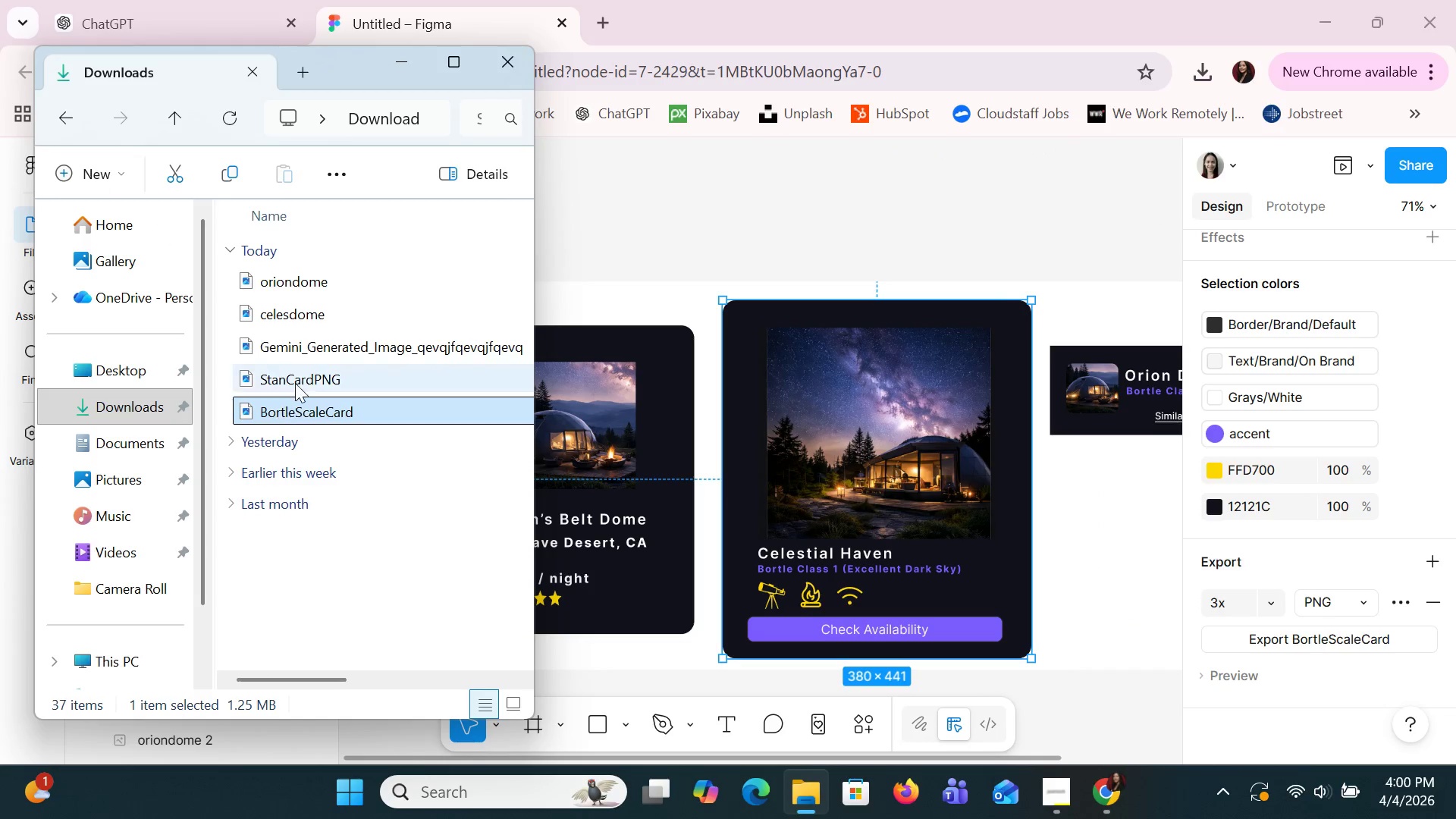 
double_click([296, 378])
 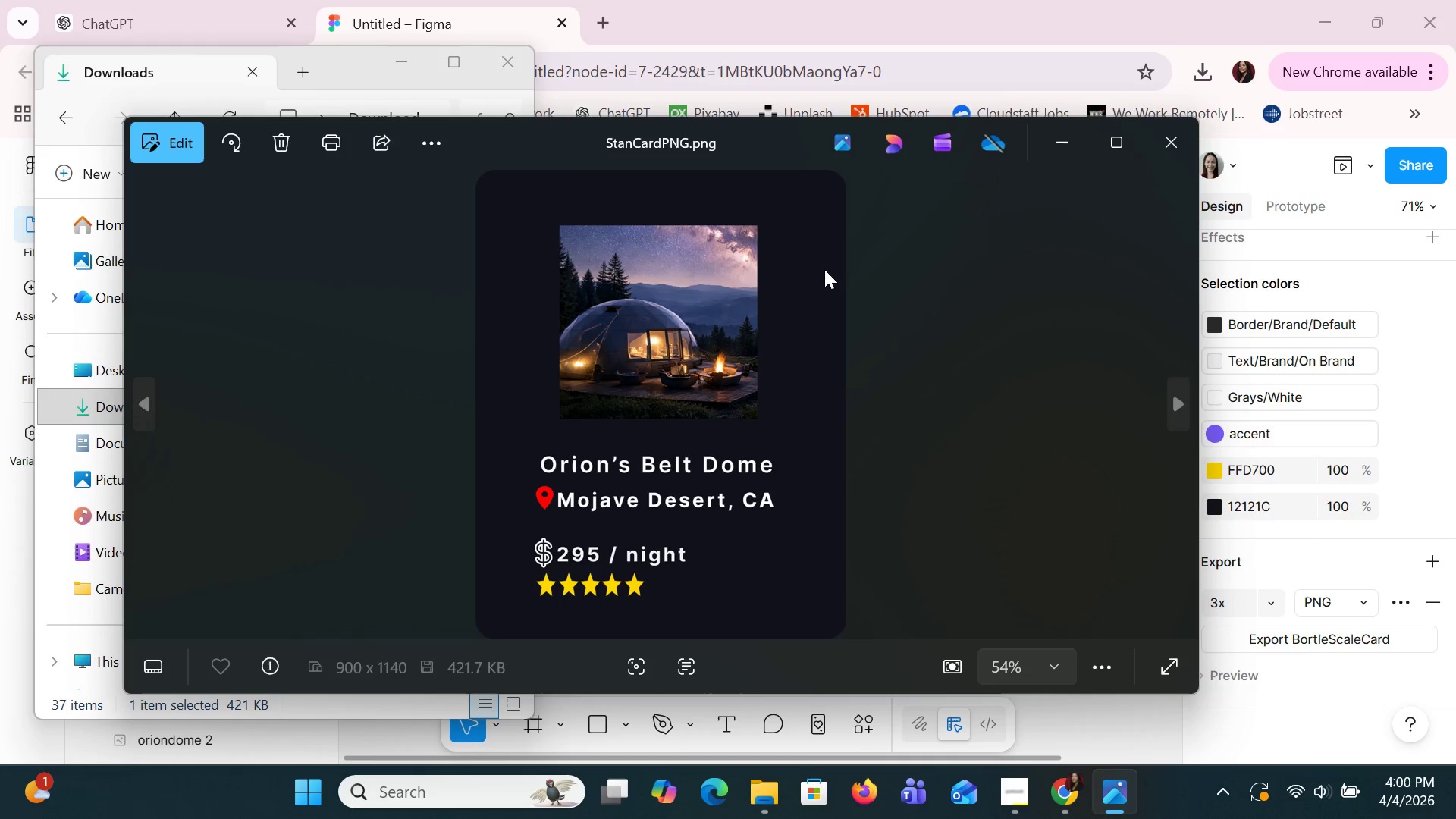 
left_click([1175, 143])
 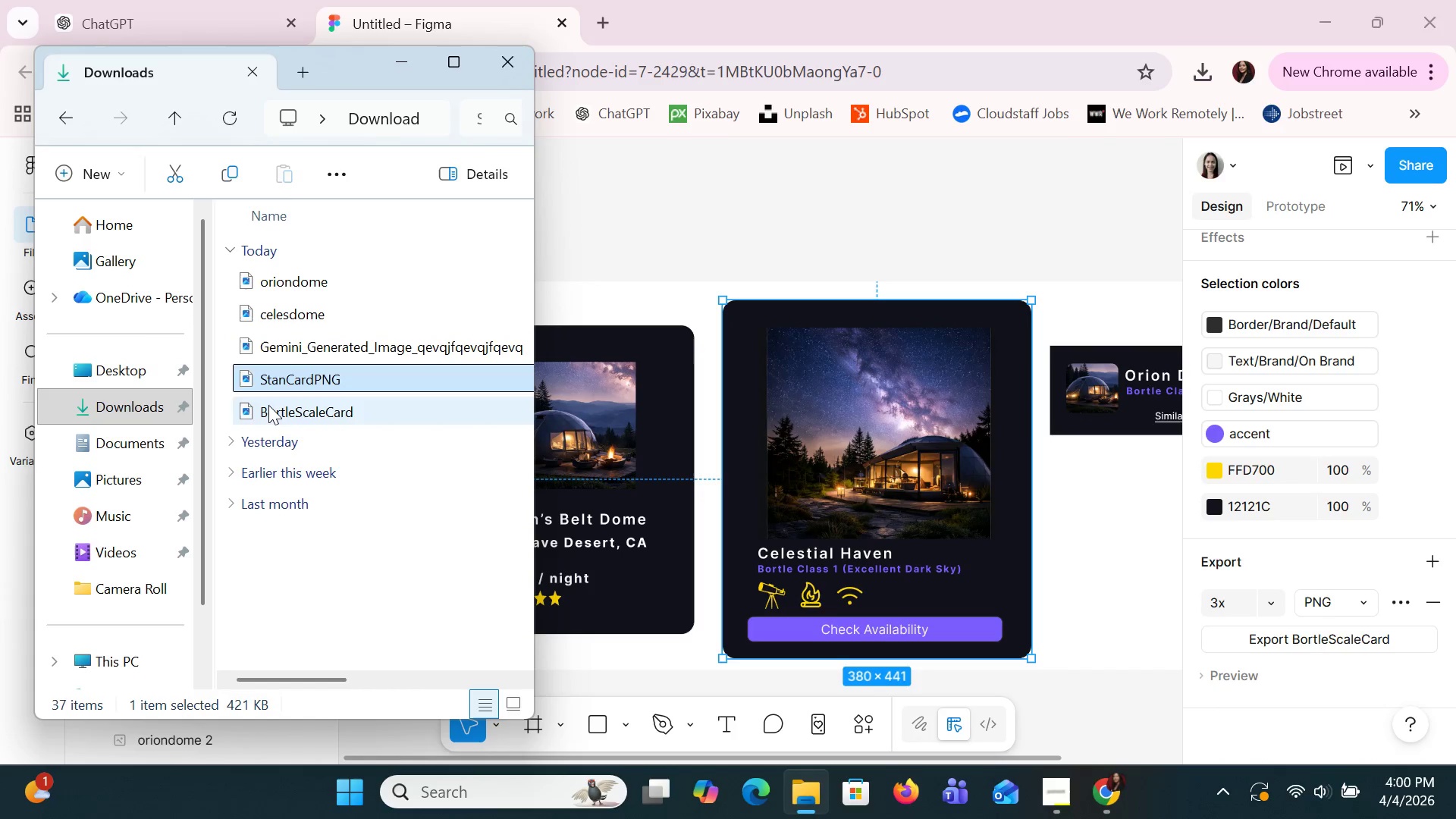 
double_click([268, 405])
 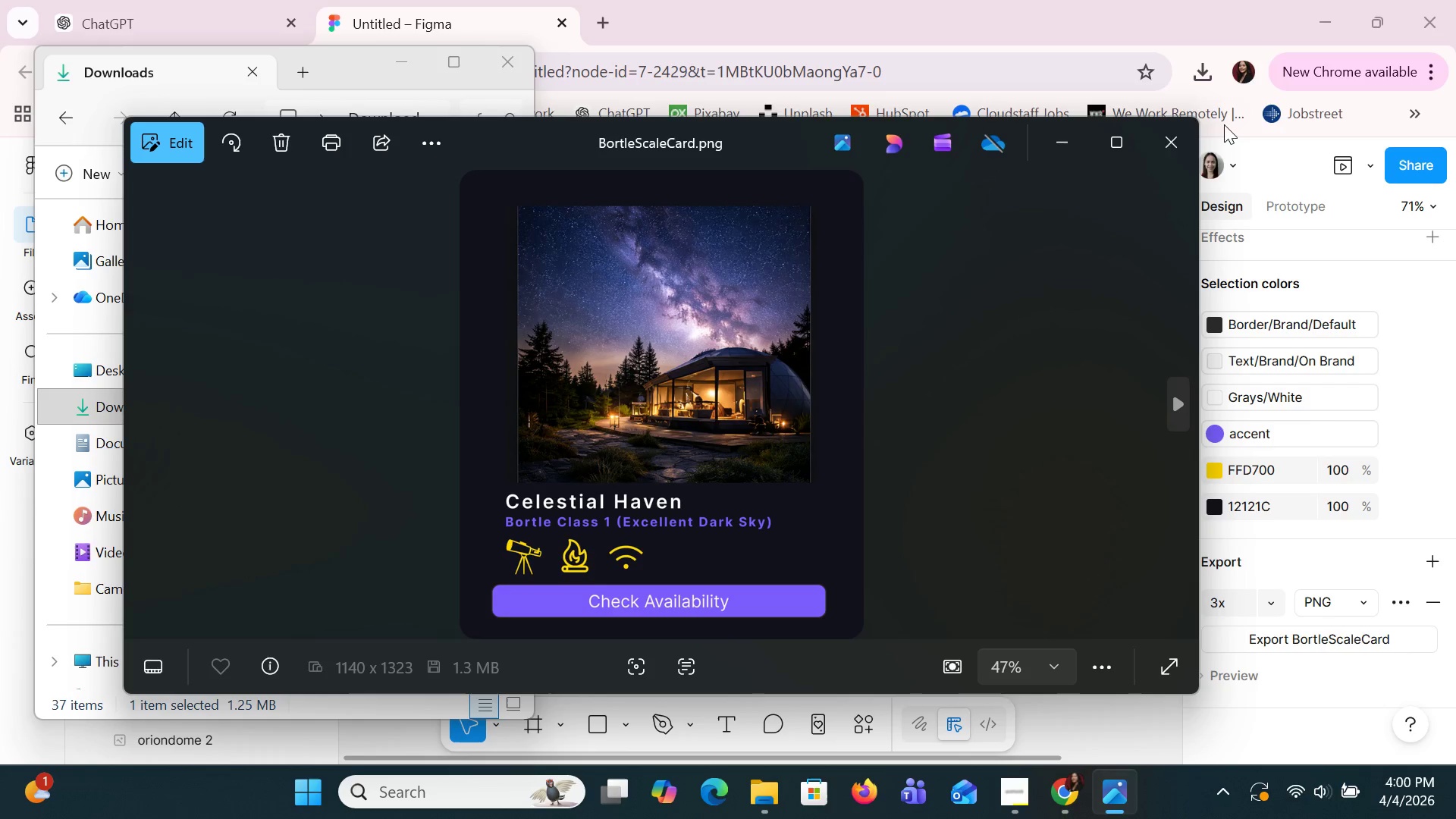 
key(ArrowLeft)
 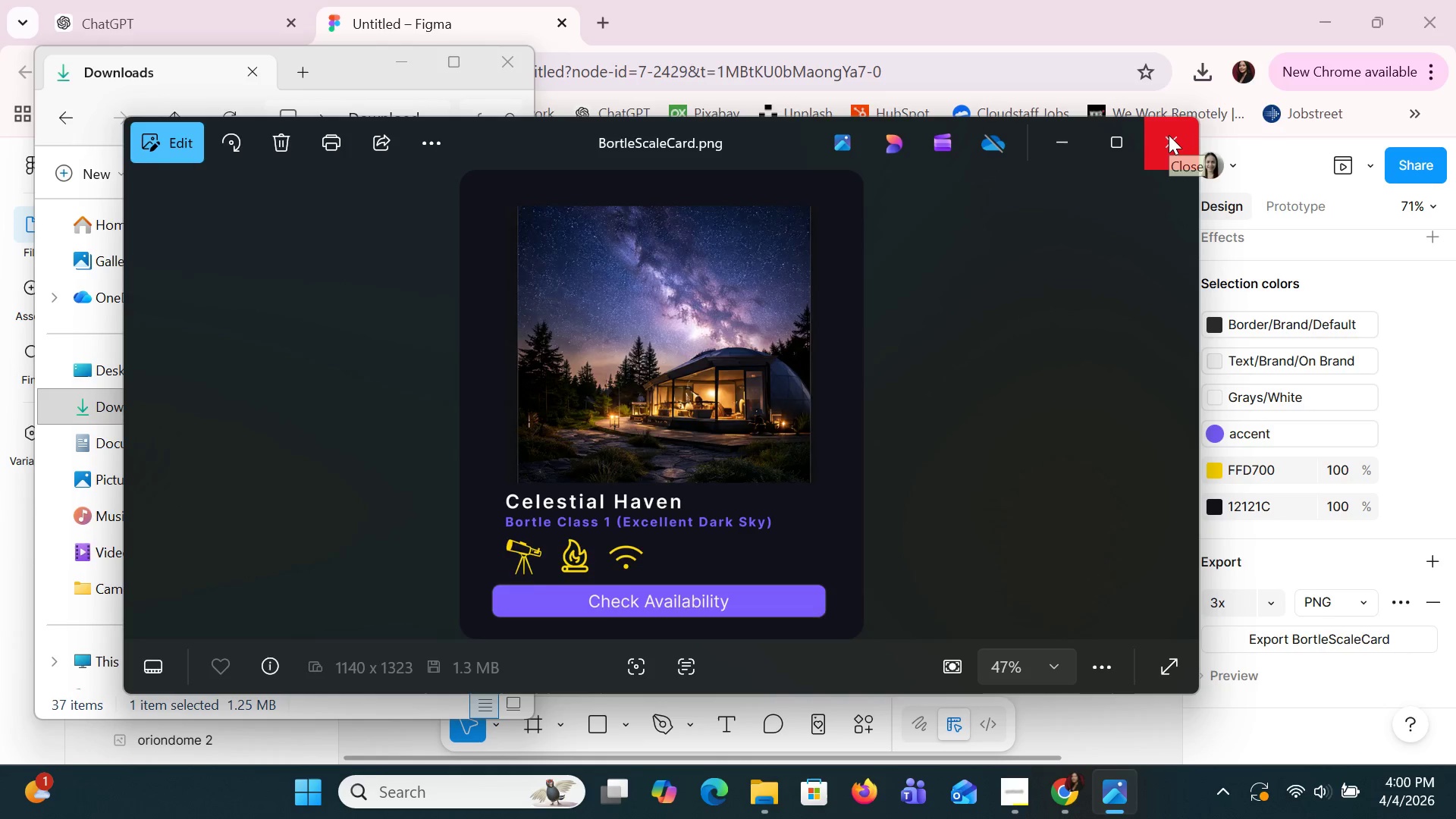 
key(ArrowRight)
 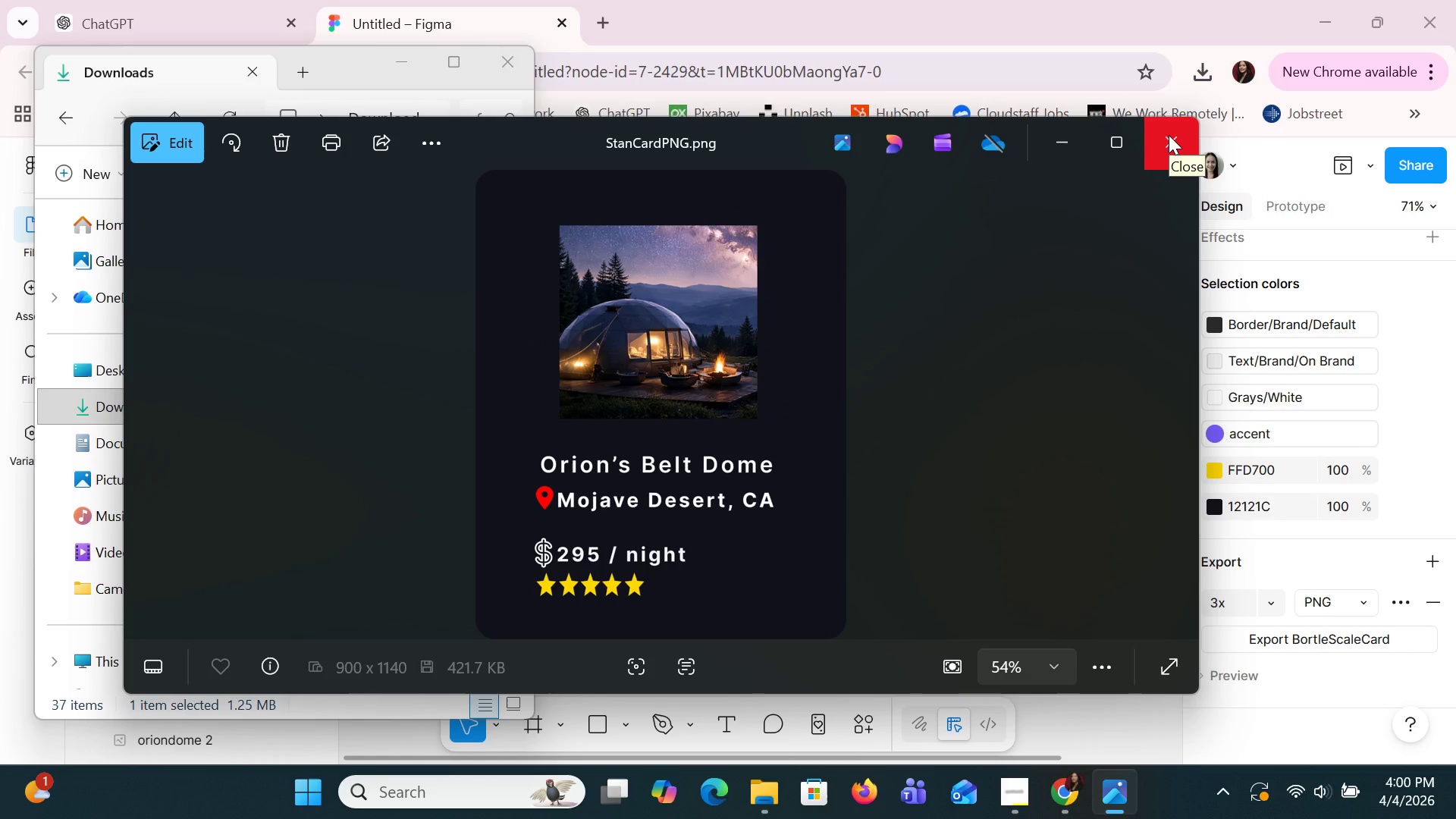 
key(ArrowLeft)
 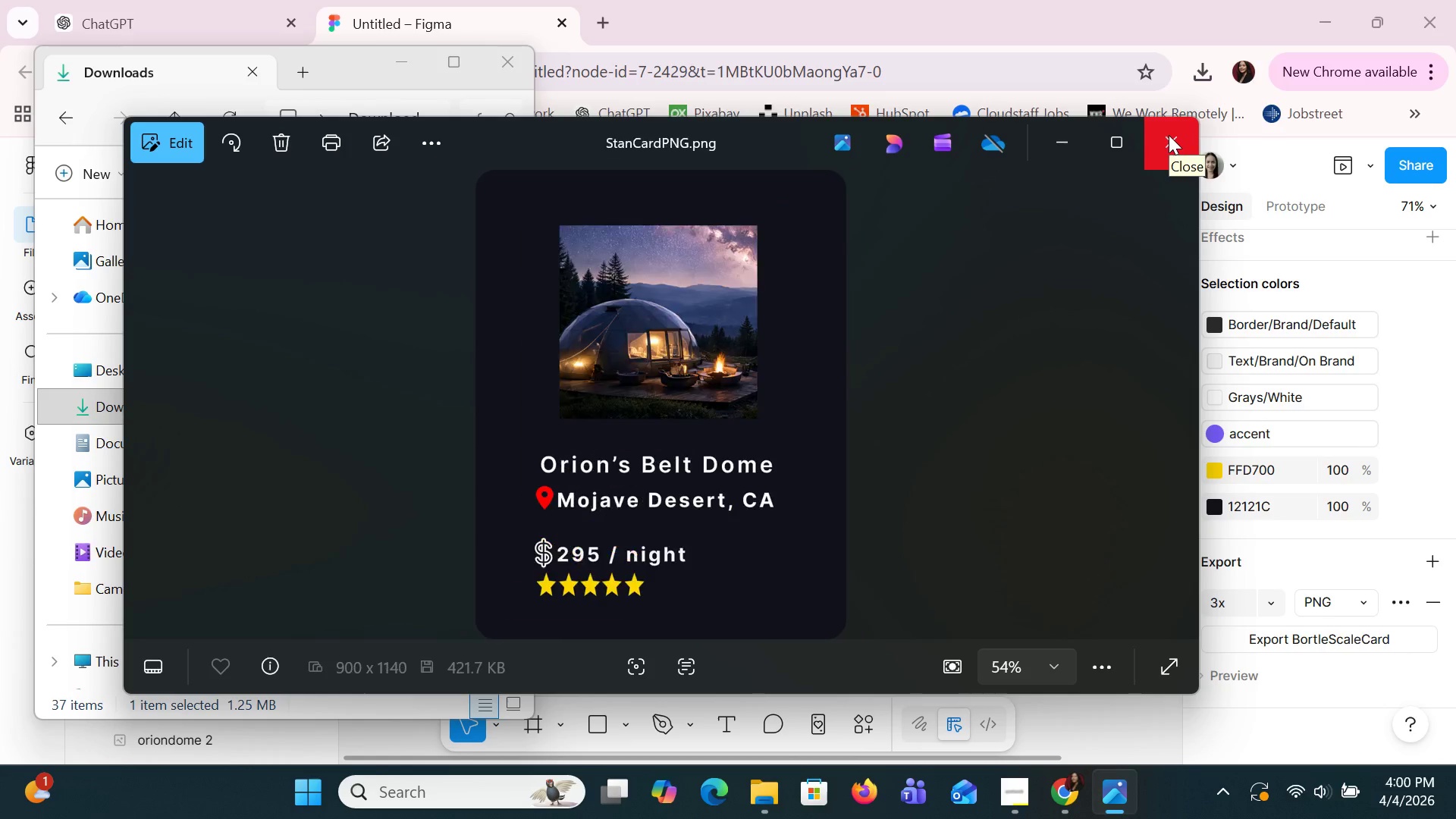 
key(ArrowRight)
 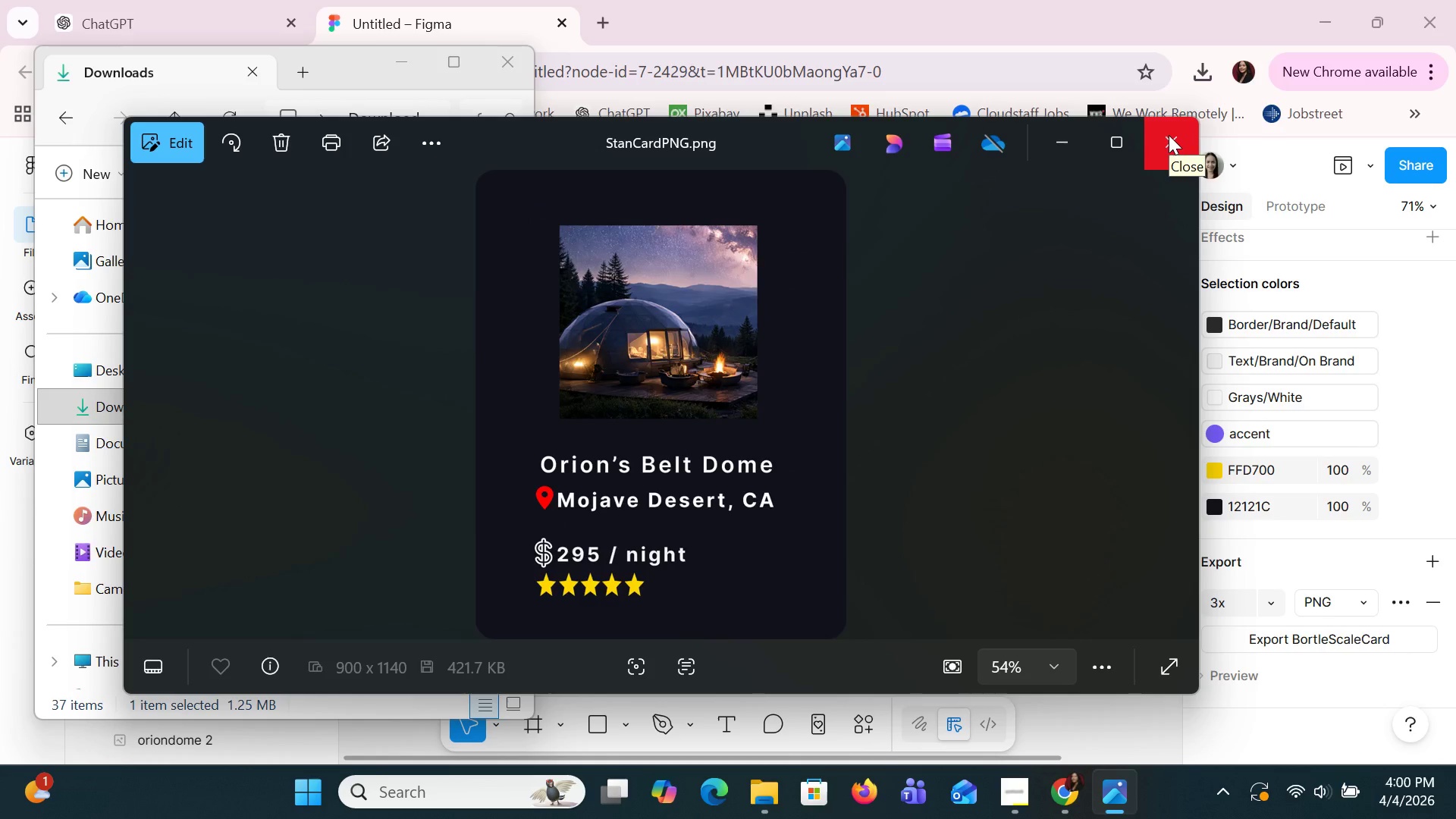 
key(ArrowLeft)
 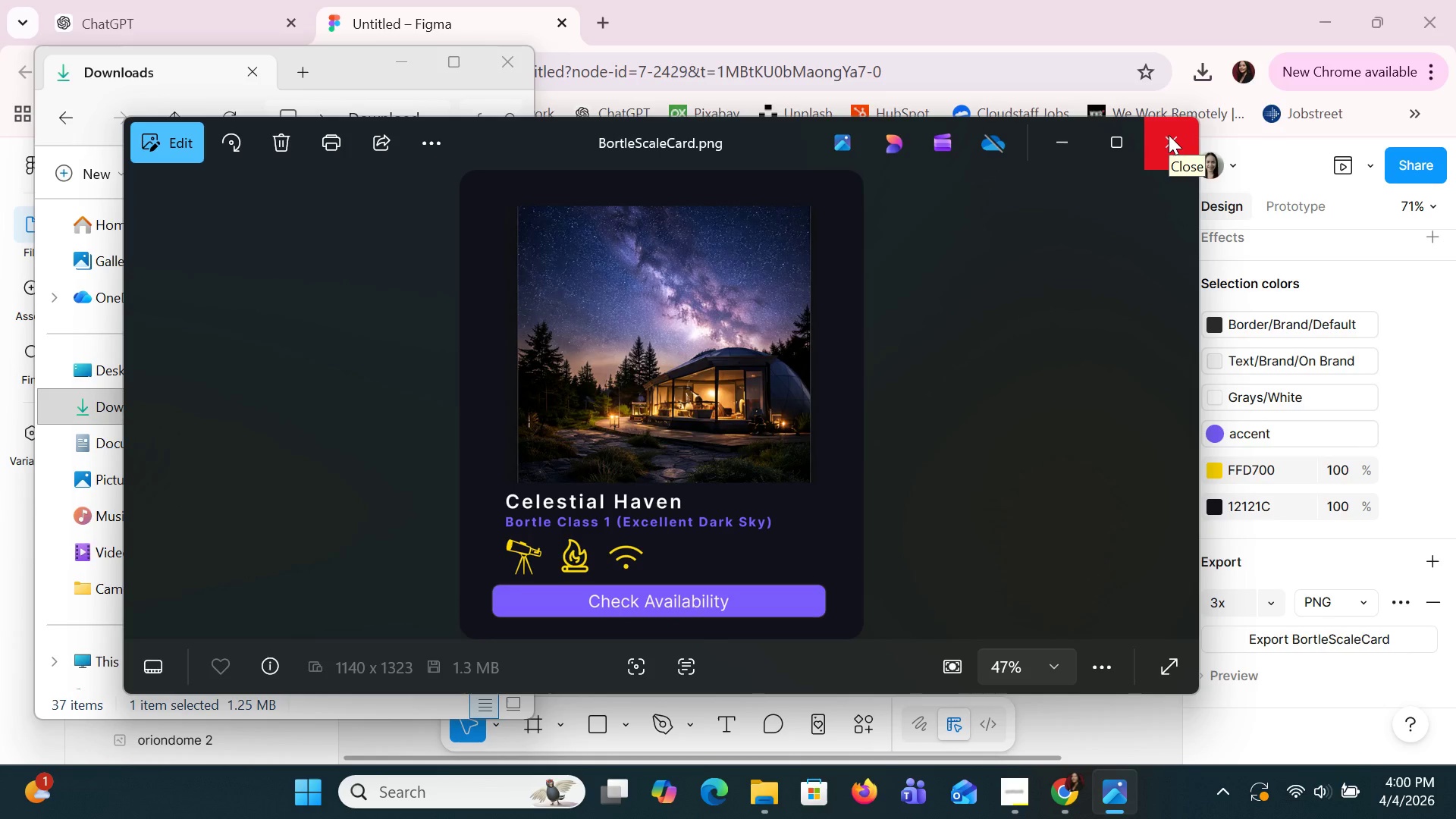 
key(ArrowRight)
 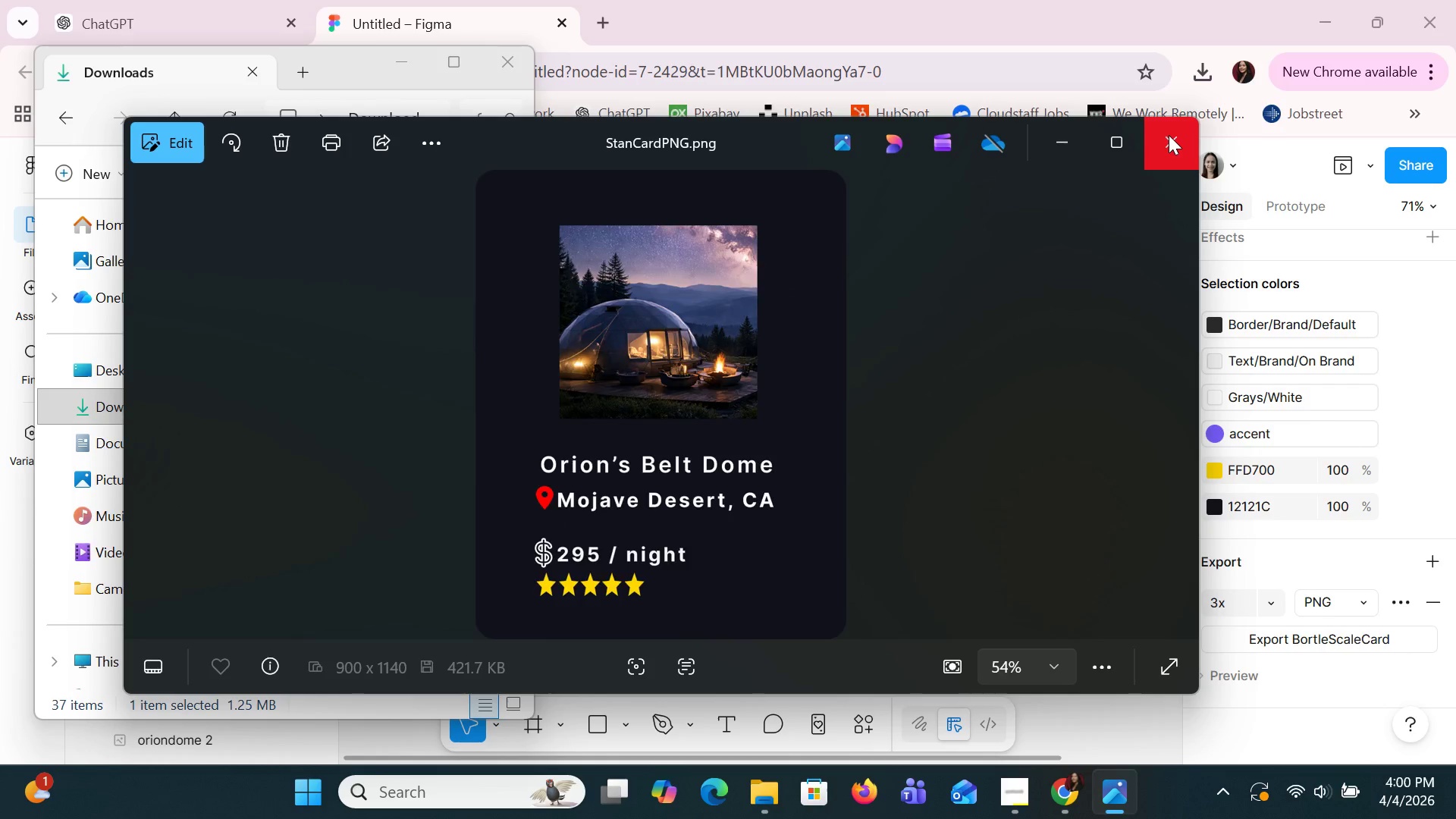 
key(ArrowLeft)
 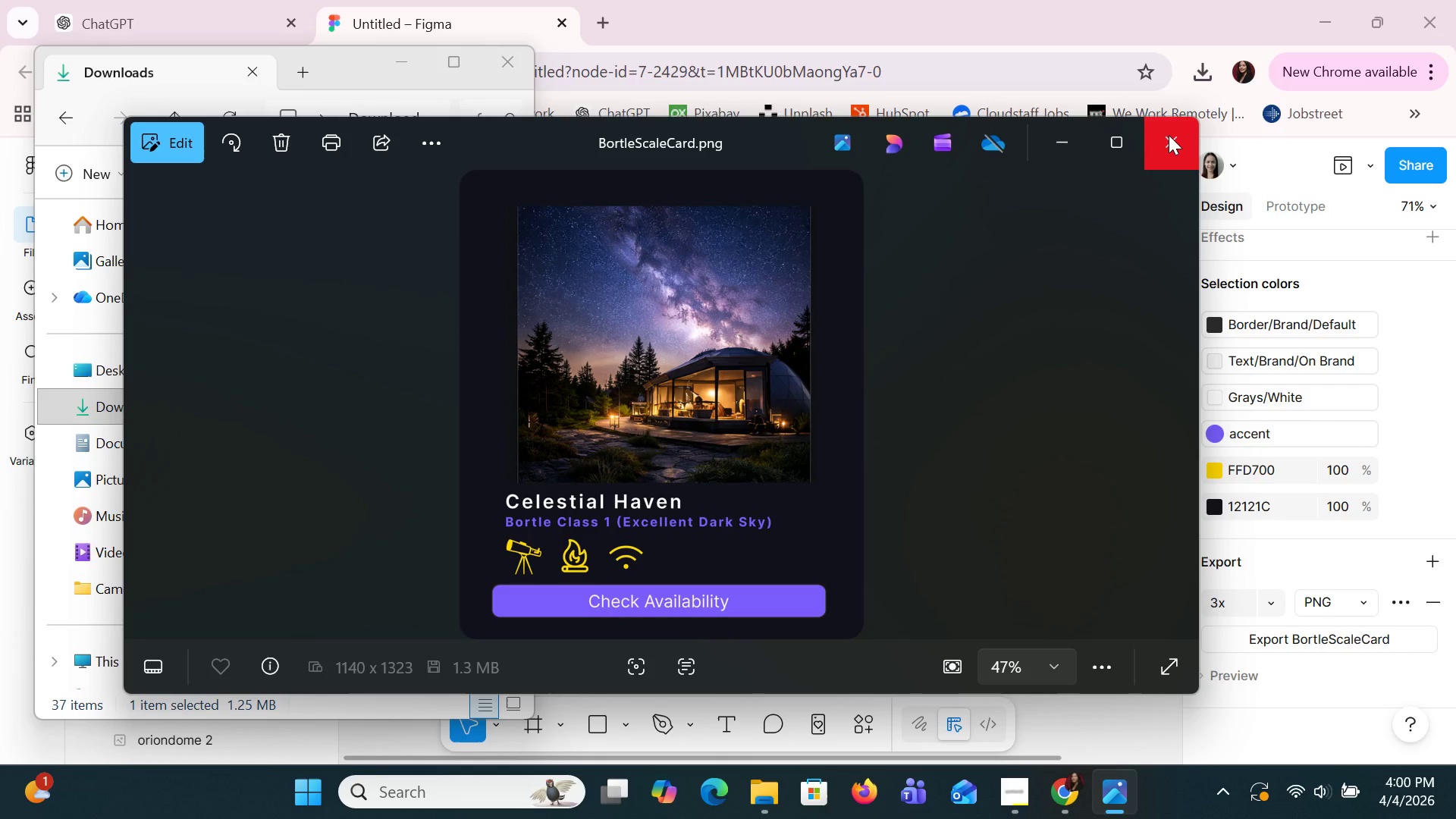 
key(ArrowLeft)
 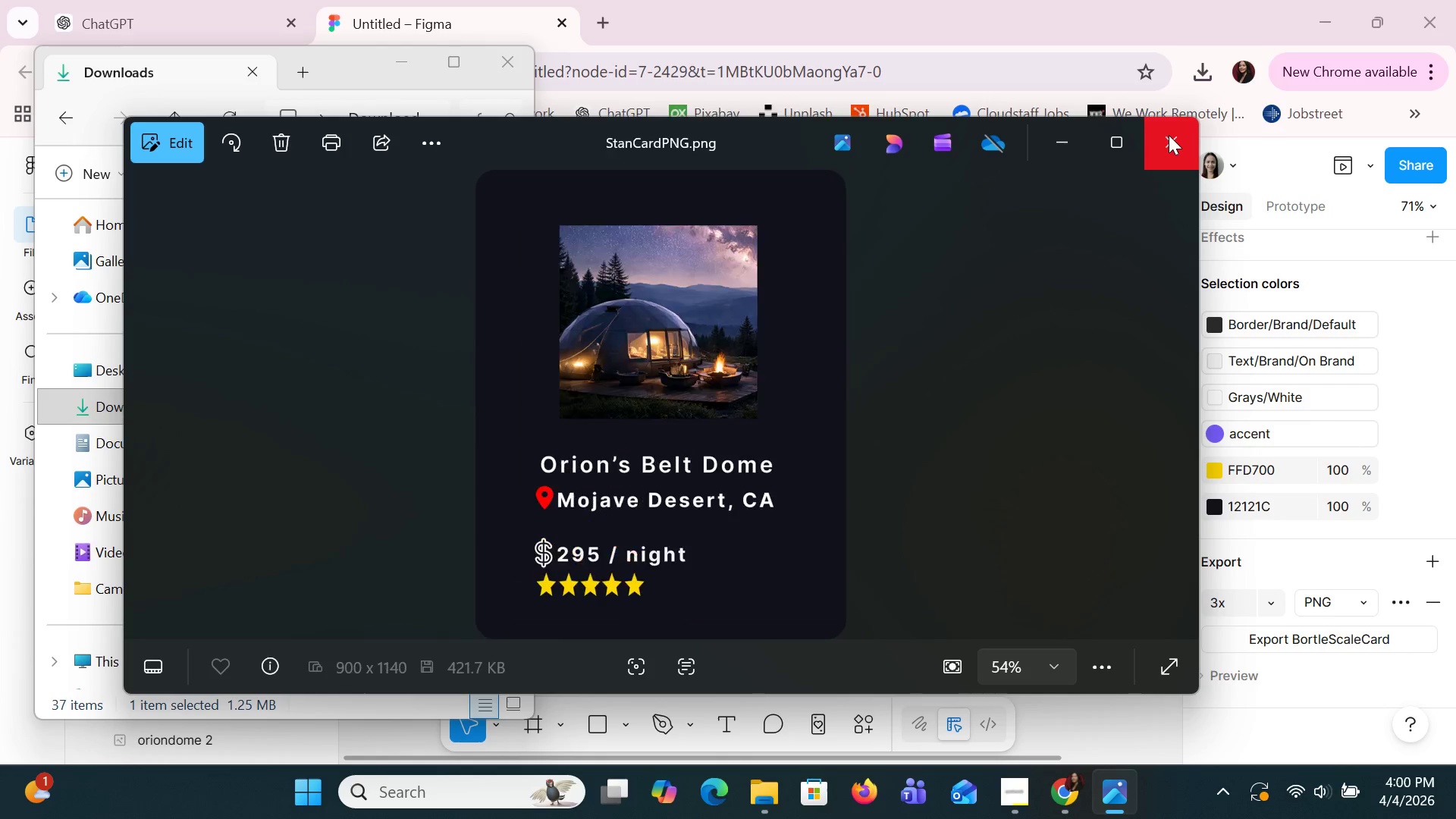 
key(ArrowRight)
 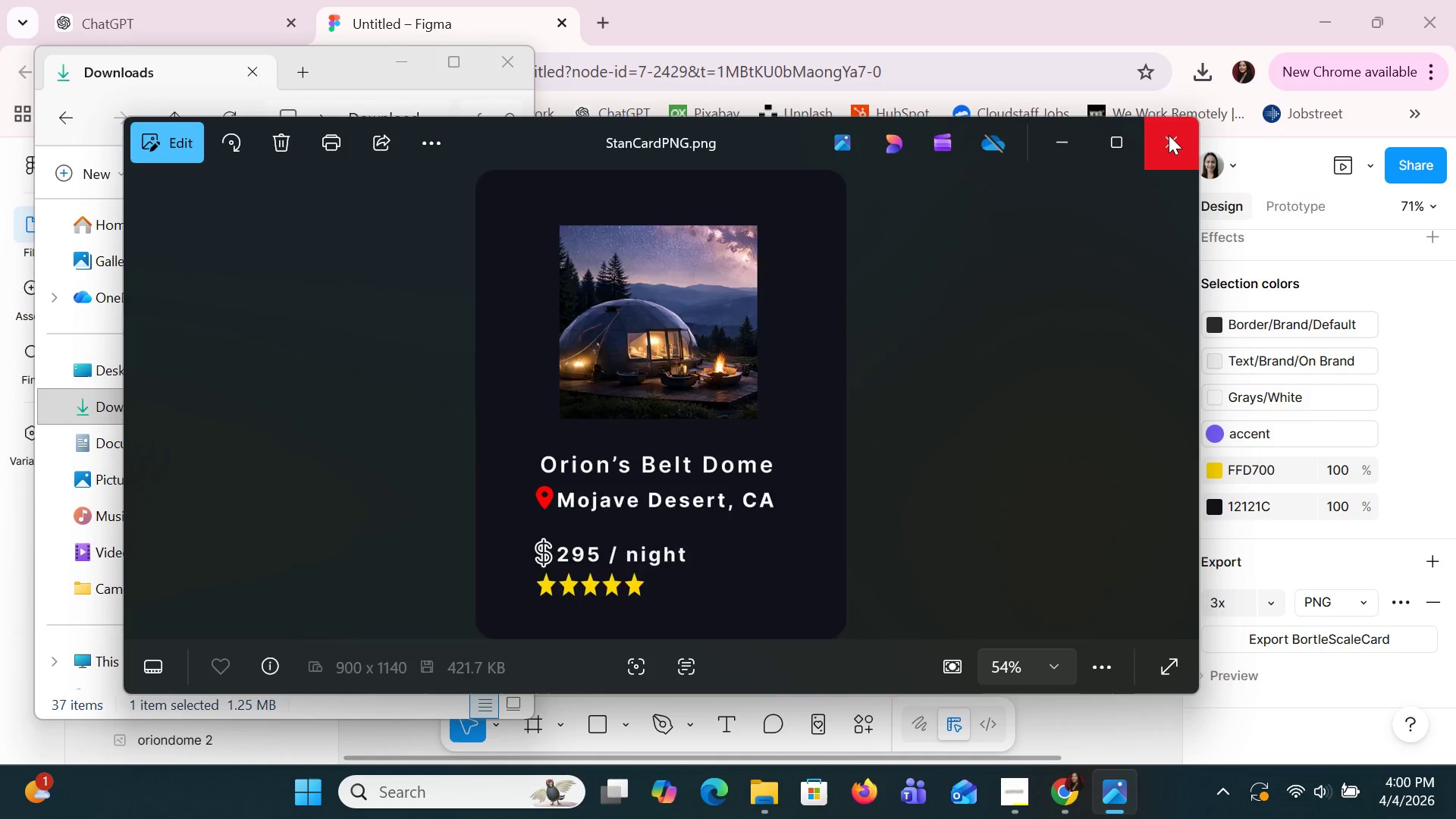 
key(ArrowRight)
 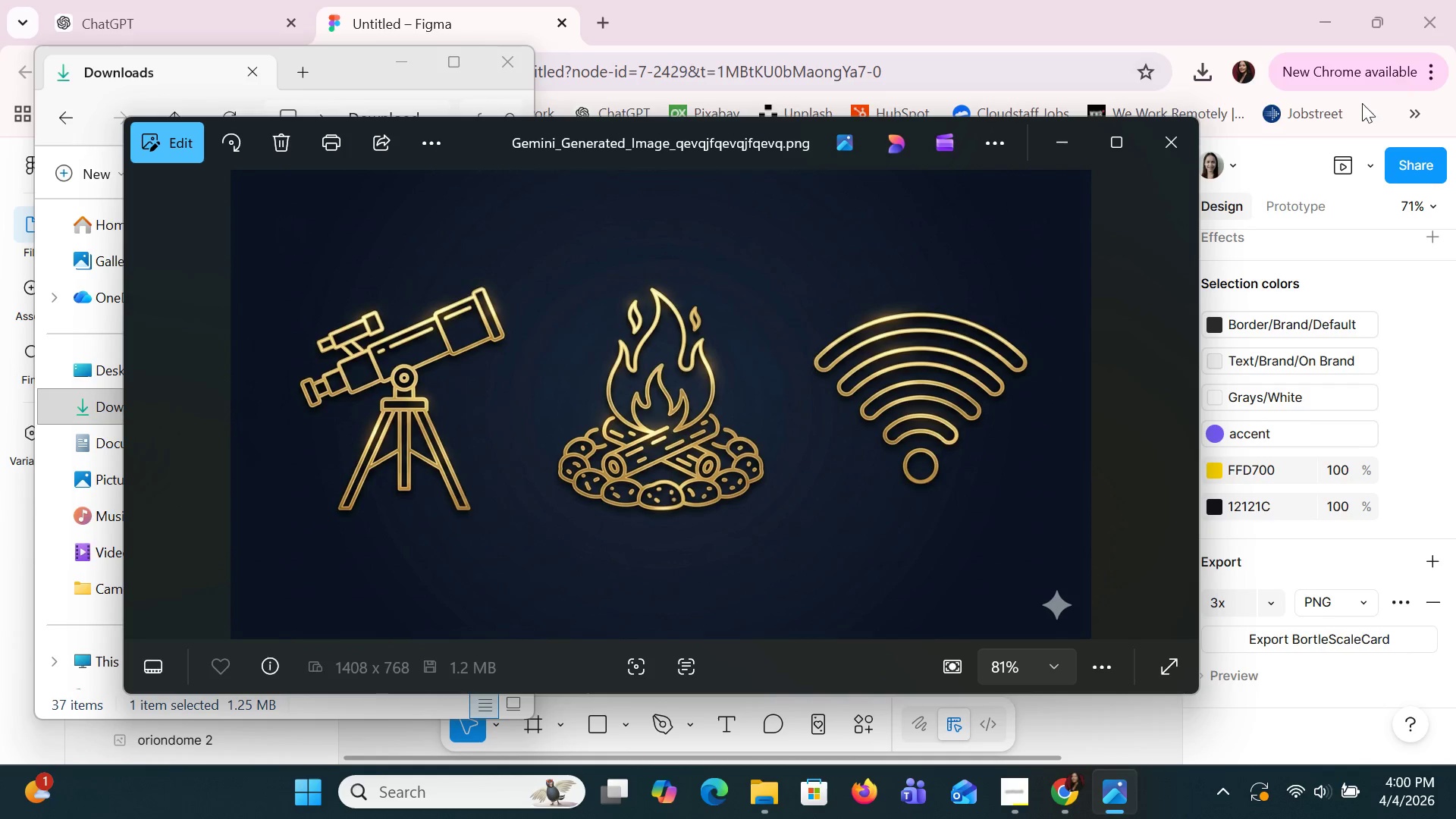 
left_click([1178, 145])
 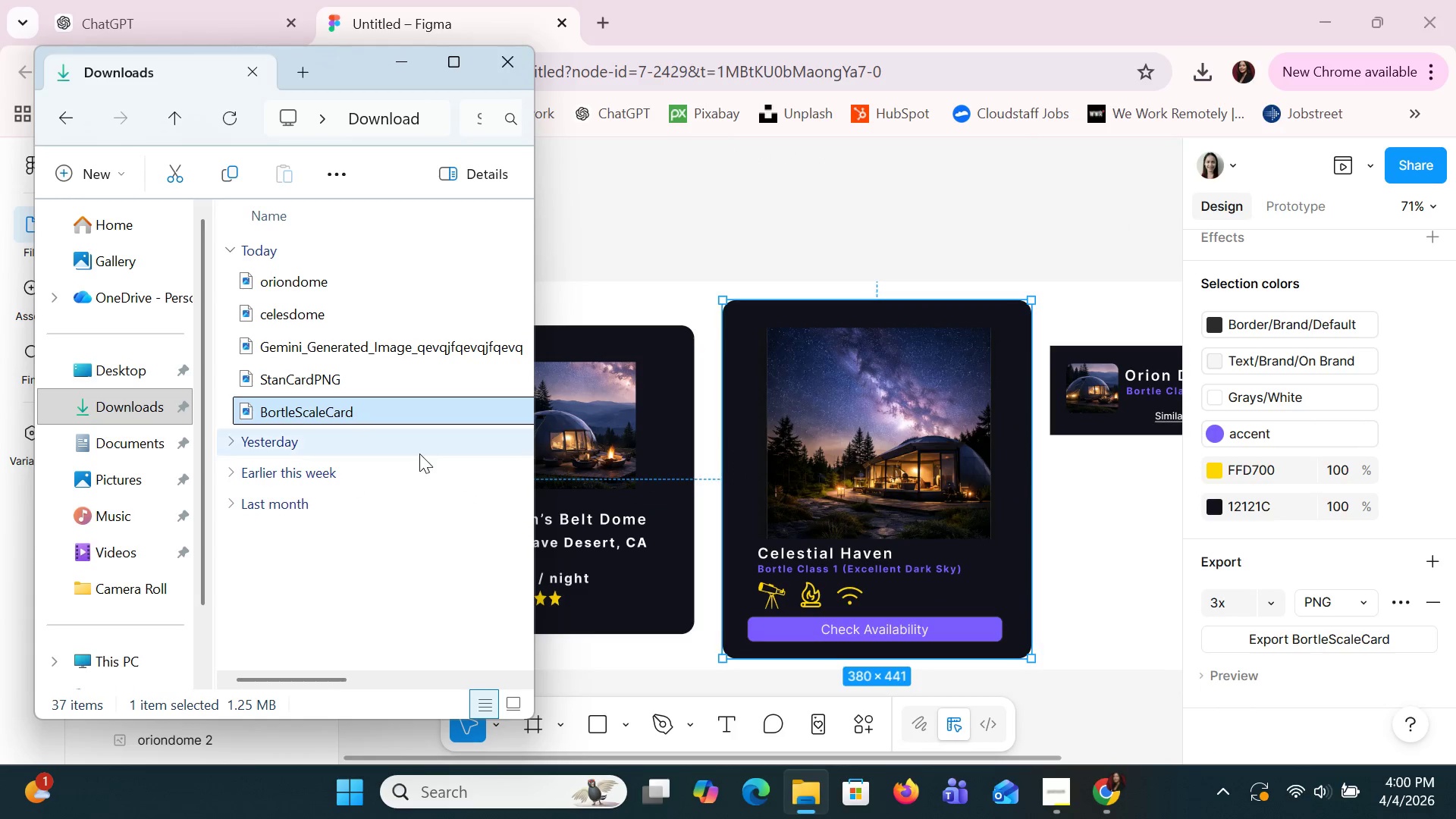 
right_click([331, 410])
 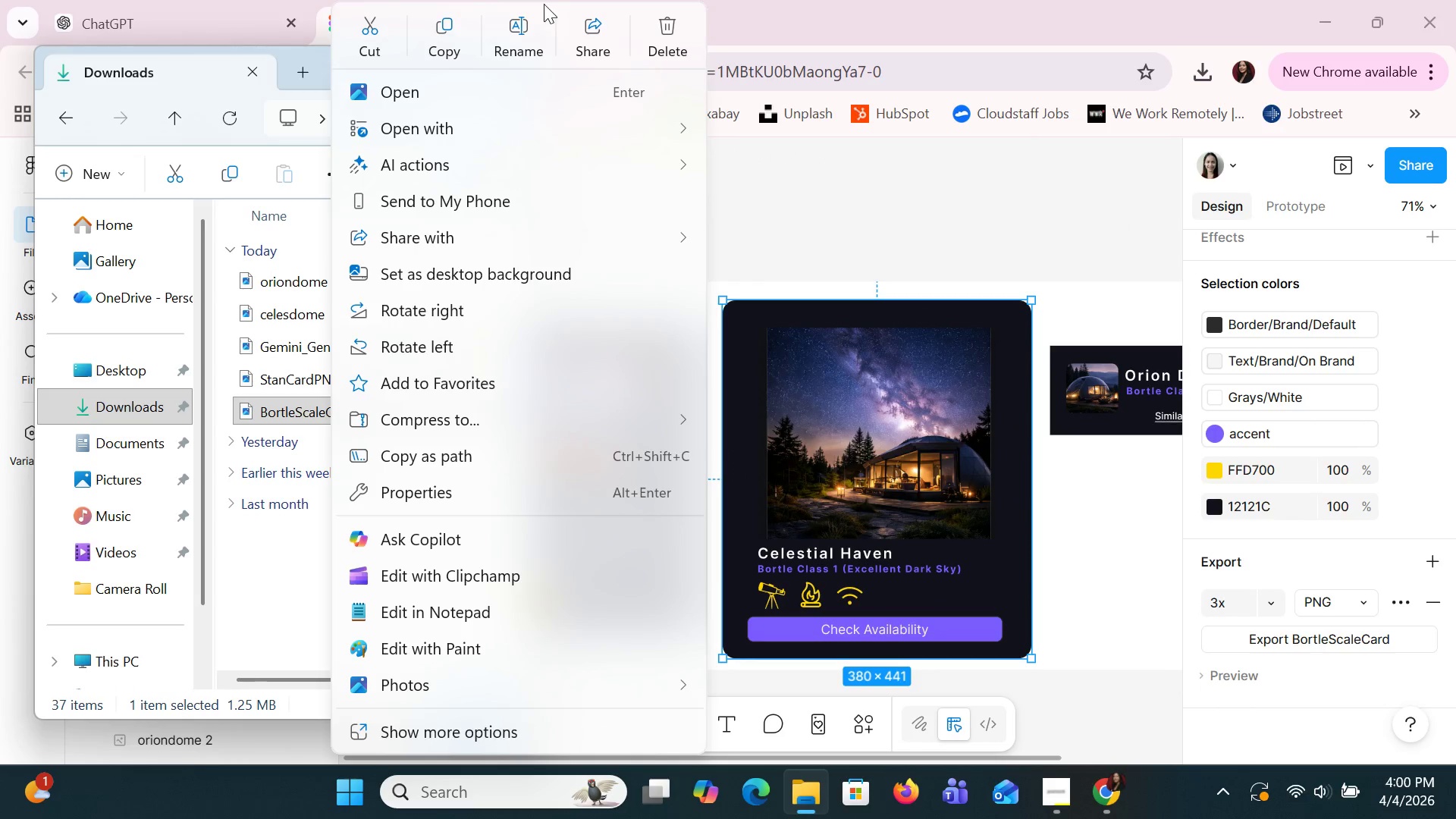 
left_click([509, 37])
 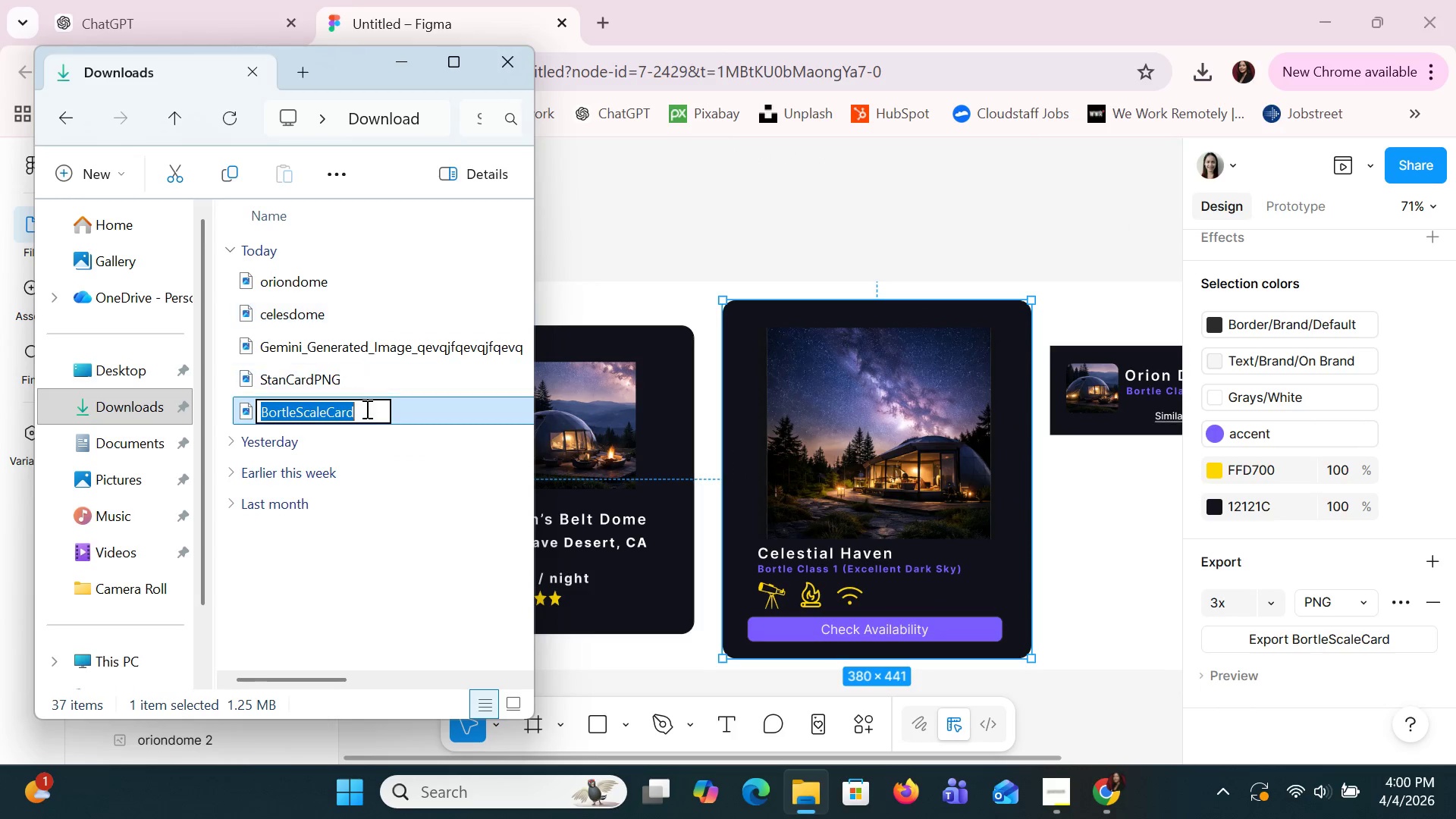 
left_click([366, 409])
 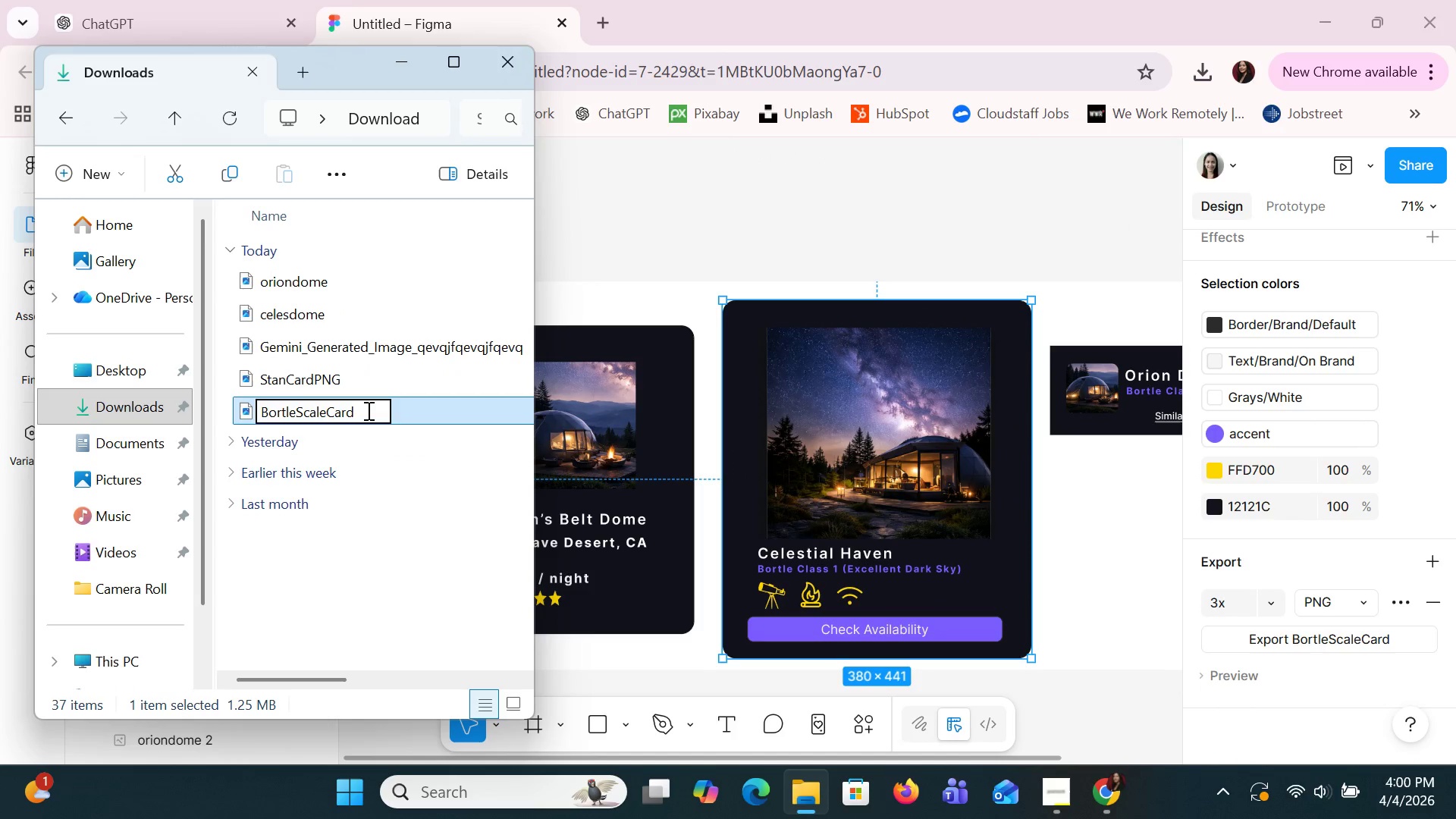 
type(PNG)
 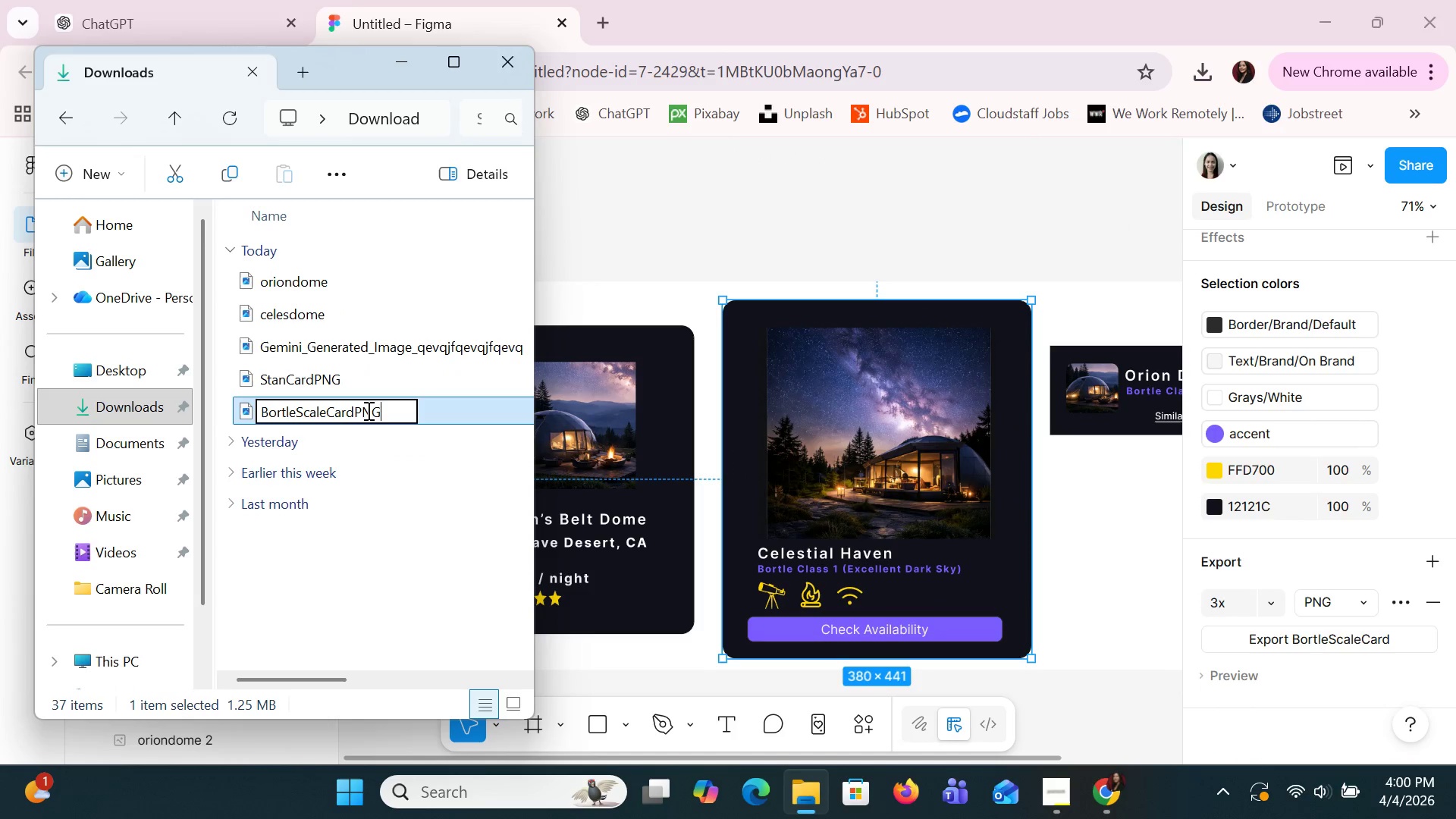 
key(Enter)
 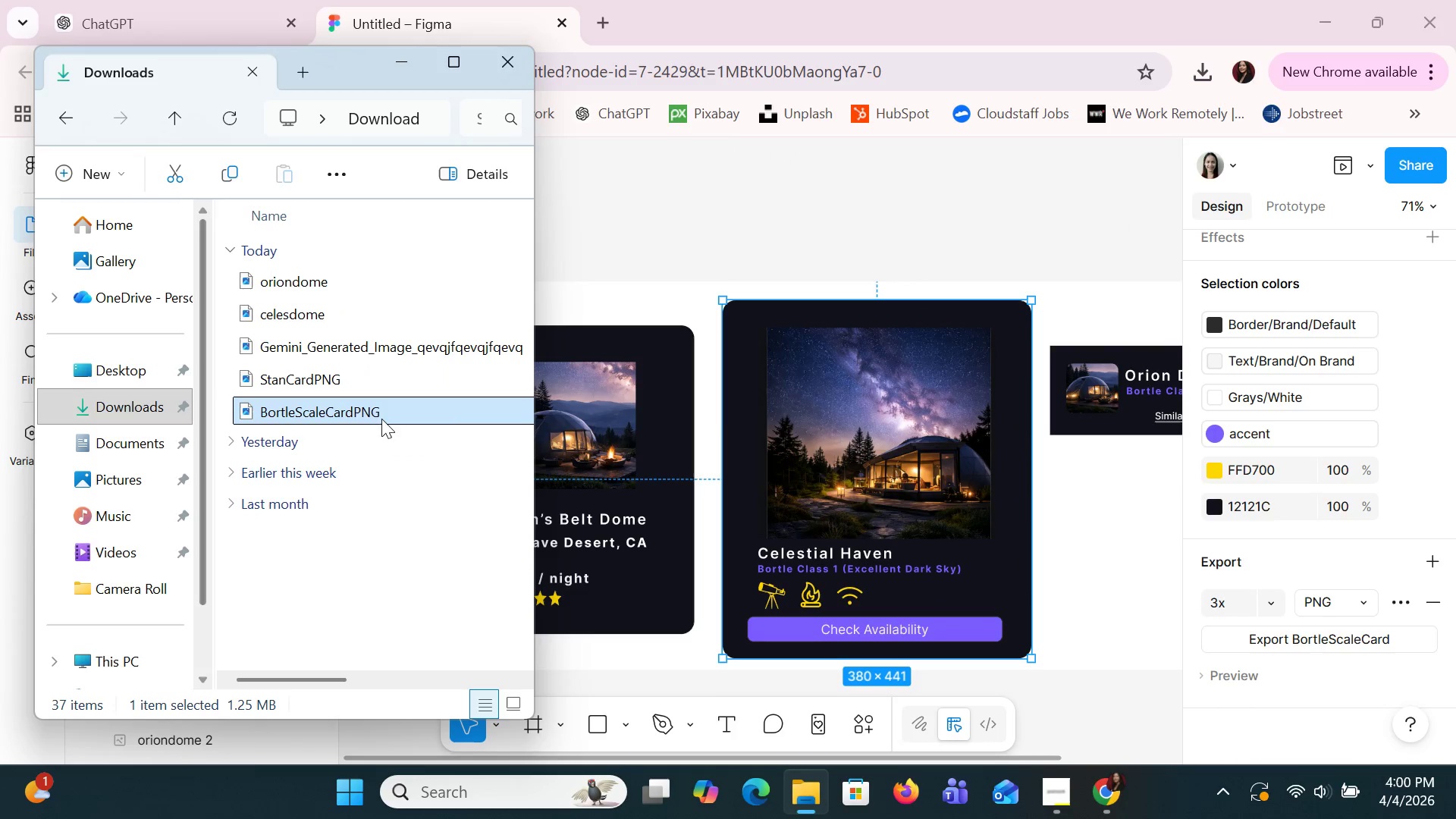 
left_click([968, 235])
 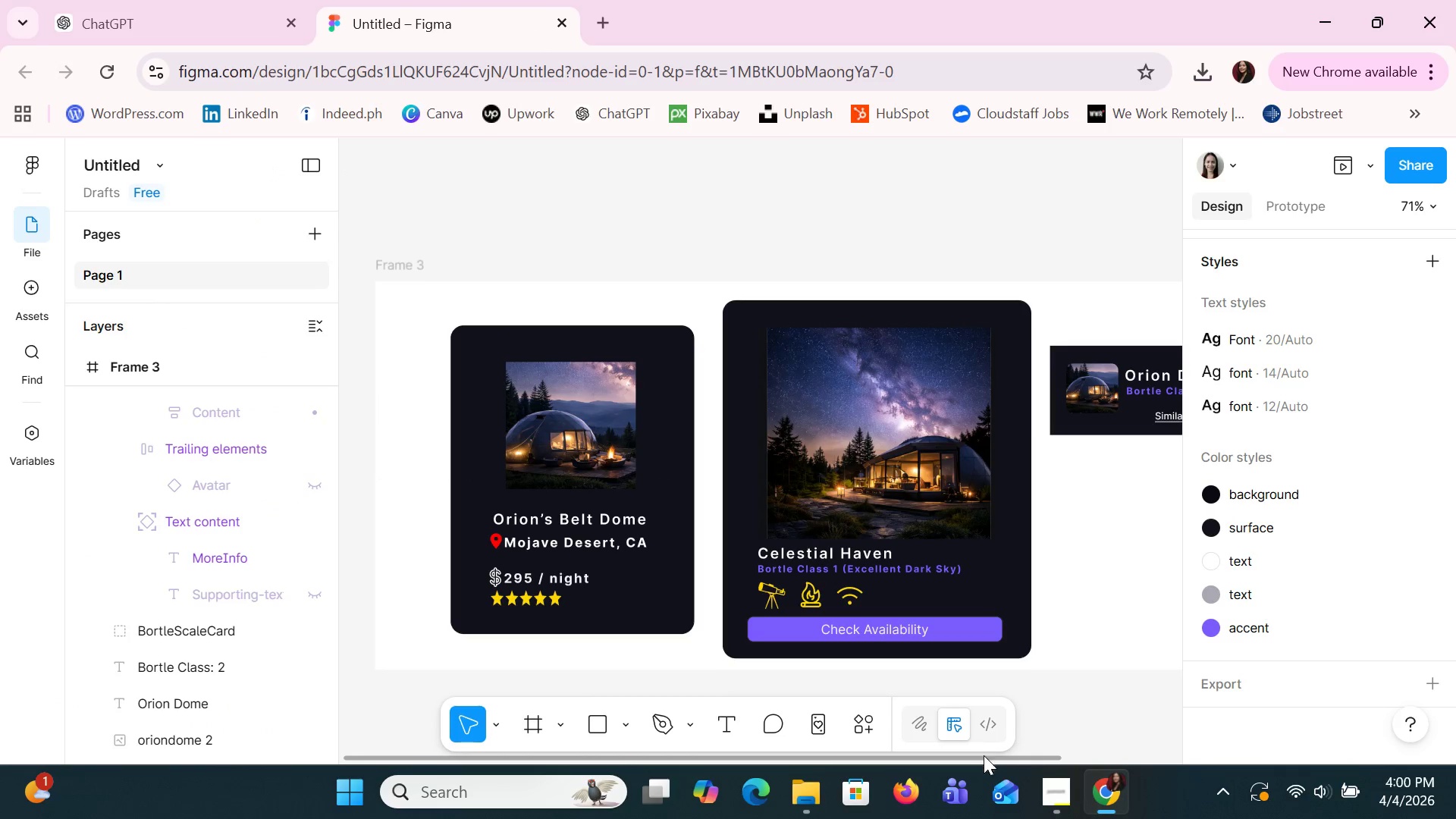 
left_click_drag(start_coordinate=[995, 761], to_coordinate=[1138, 769])
 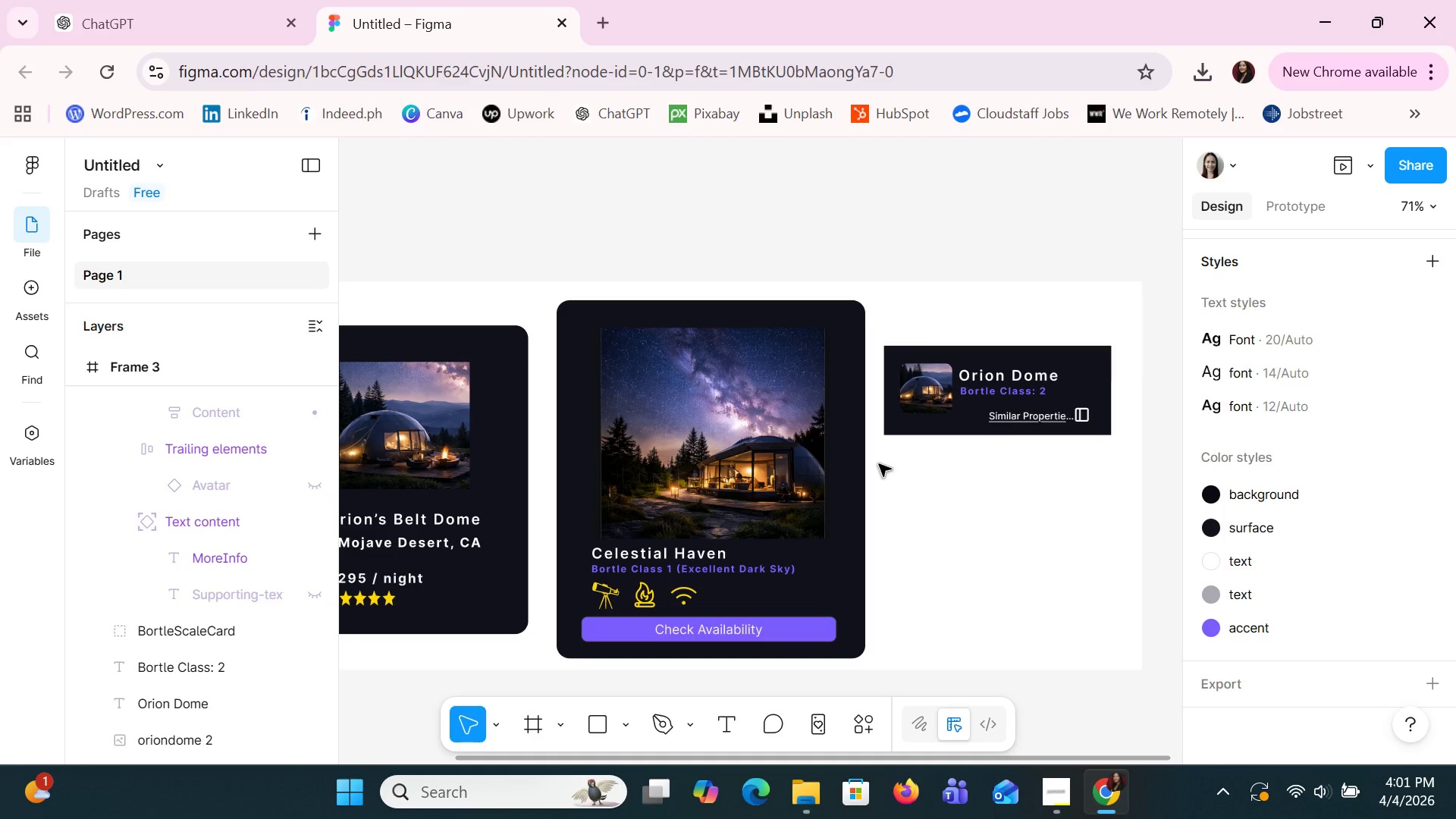 
wait(5.48)
 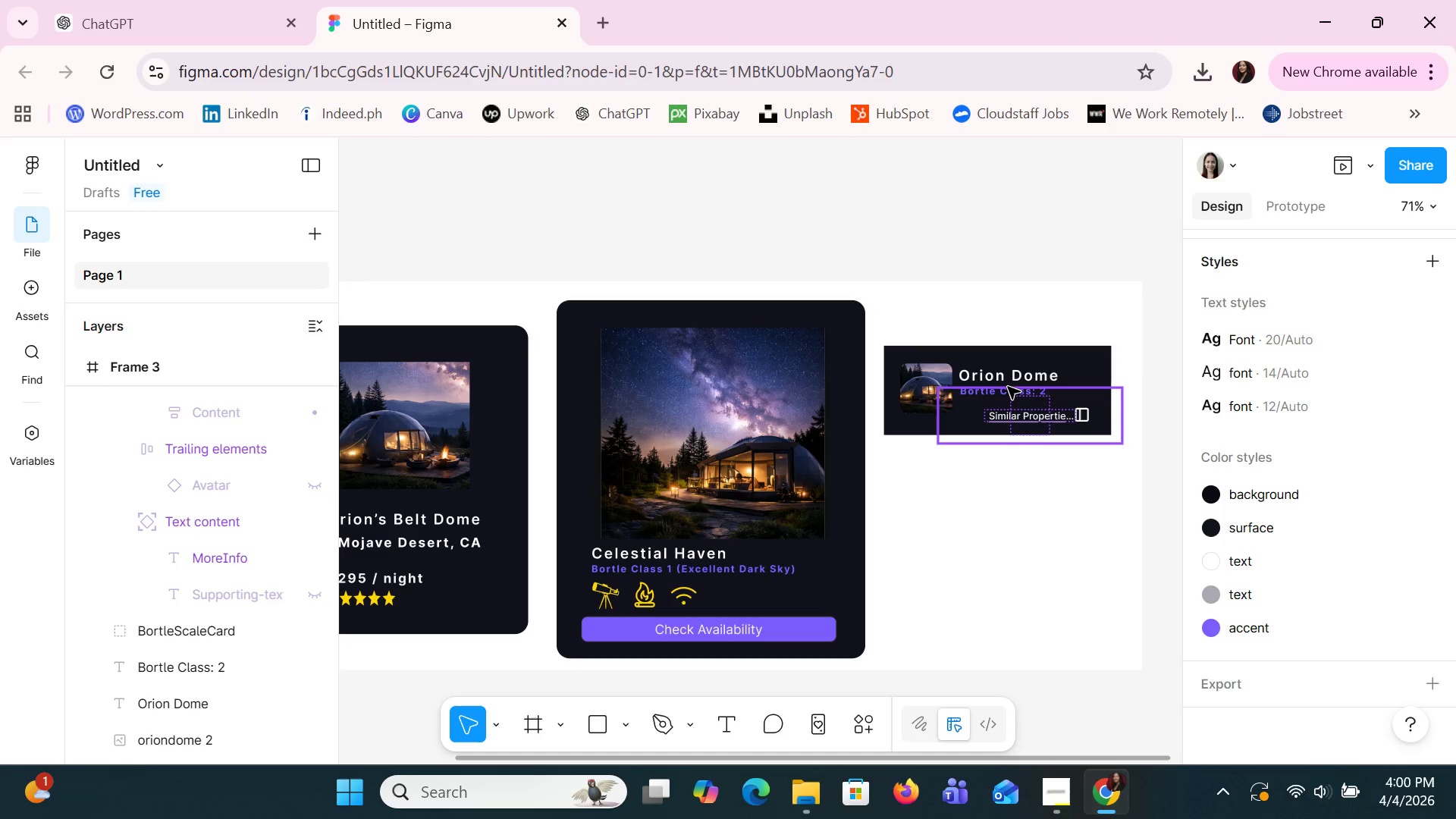 
left_click([932, 395])
 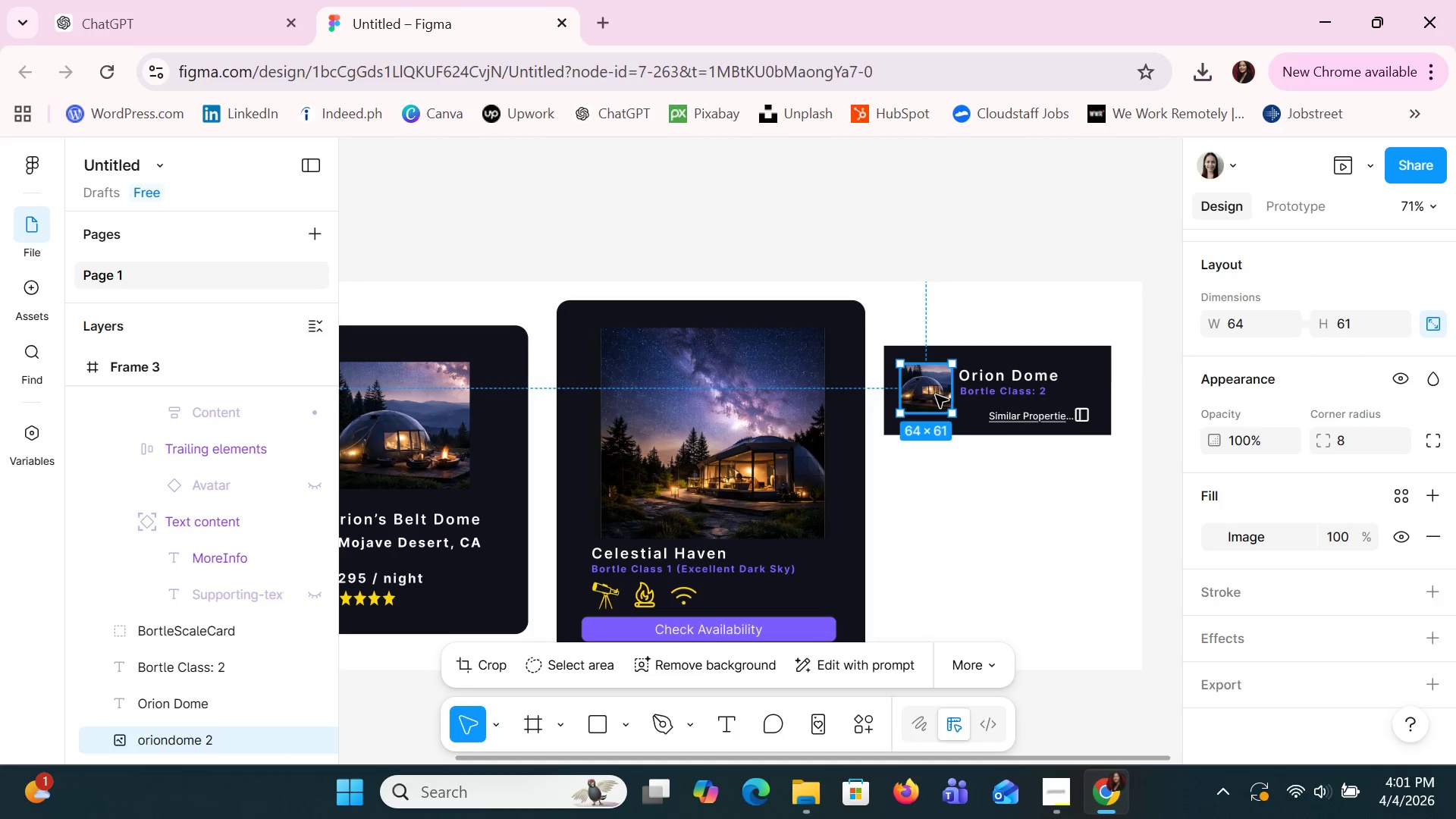 
hold_key(key=ShiftLeft, duration=1.5)
left_click([1021, 379])
 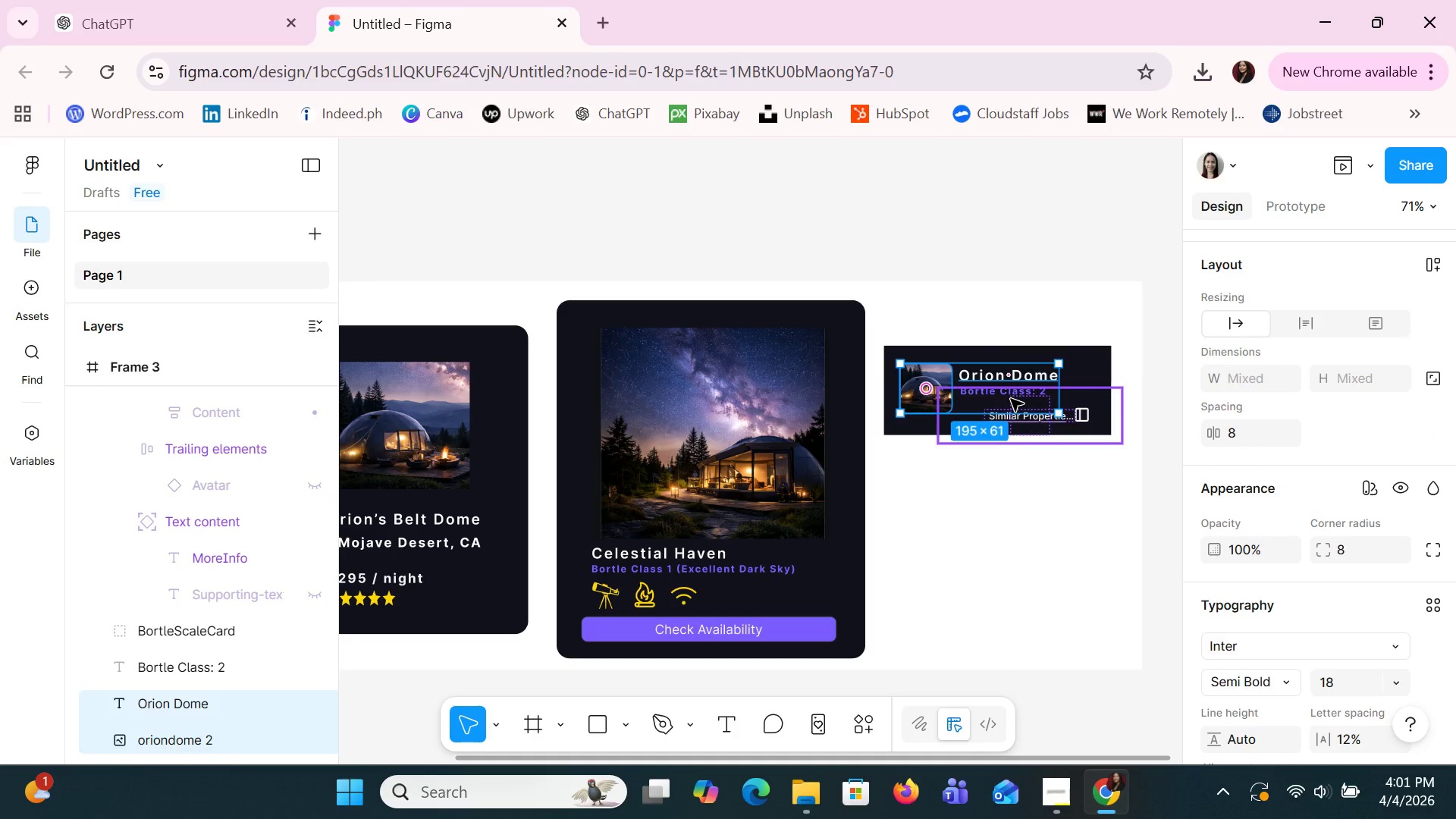 
hold_key(key=ShiftLeft, duration=1.5)
left_click([1011, 397])
 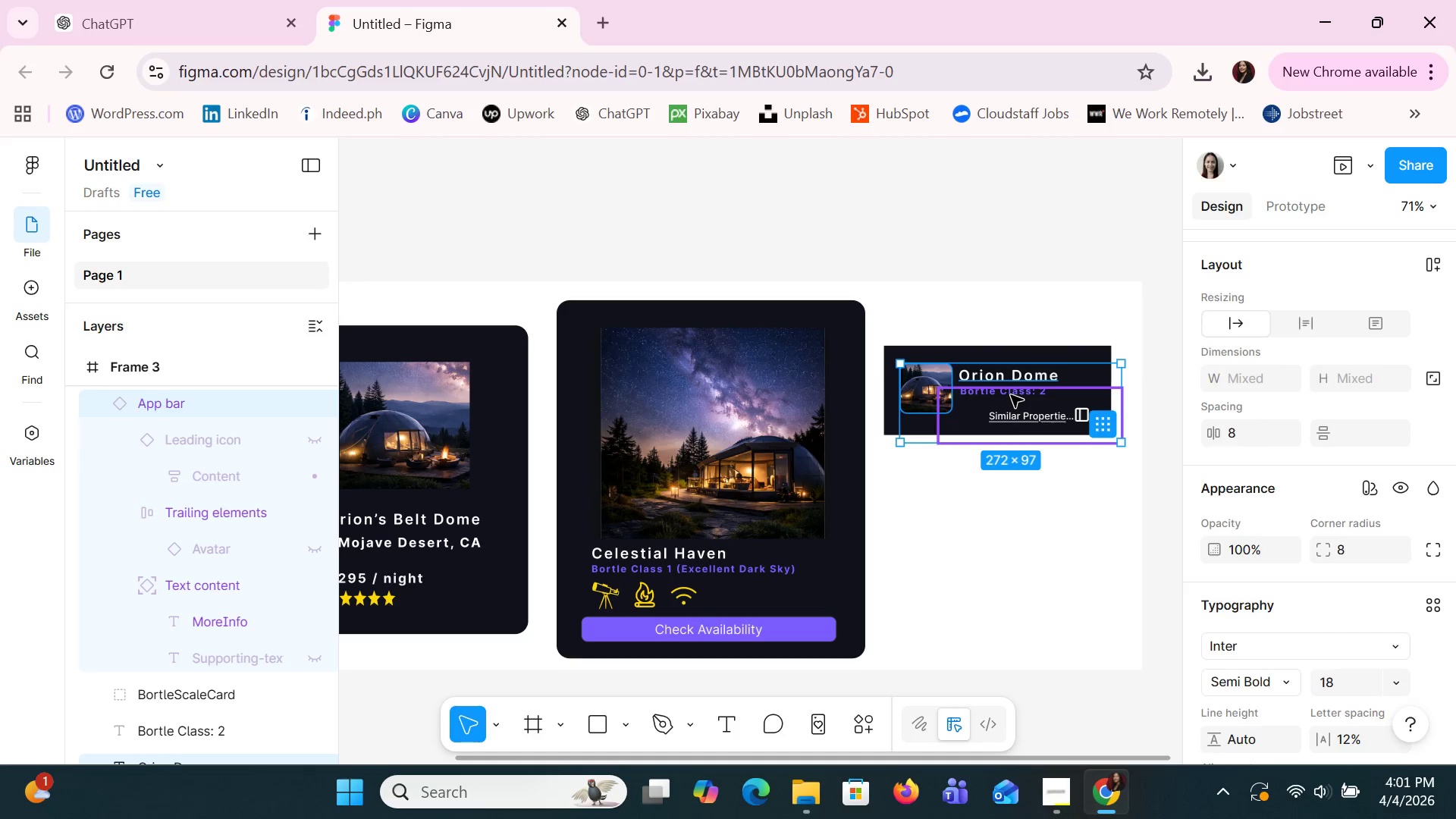 
left_click([1011, 395])
 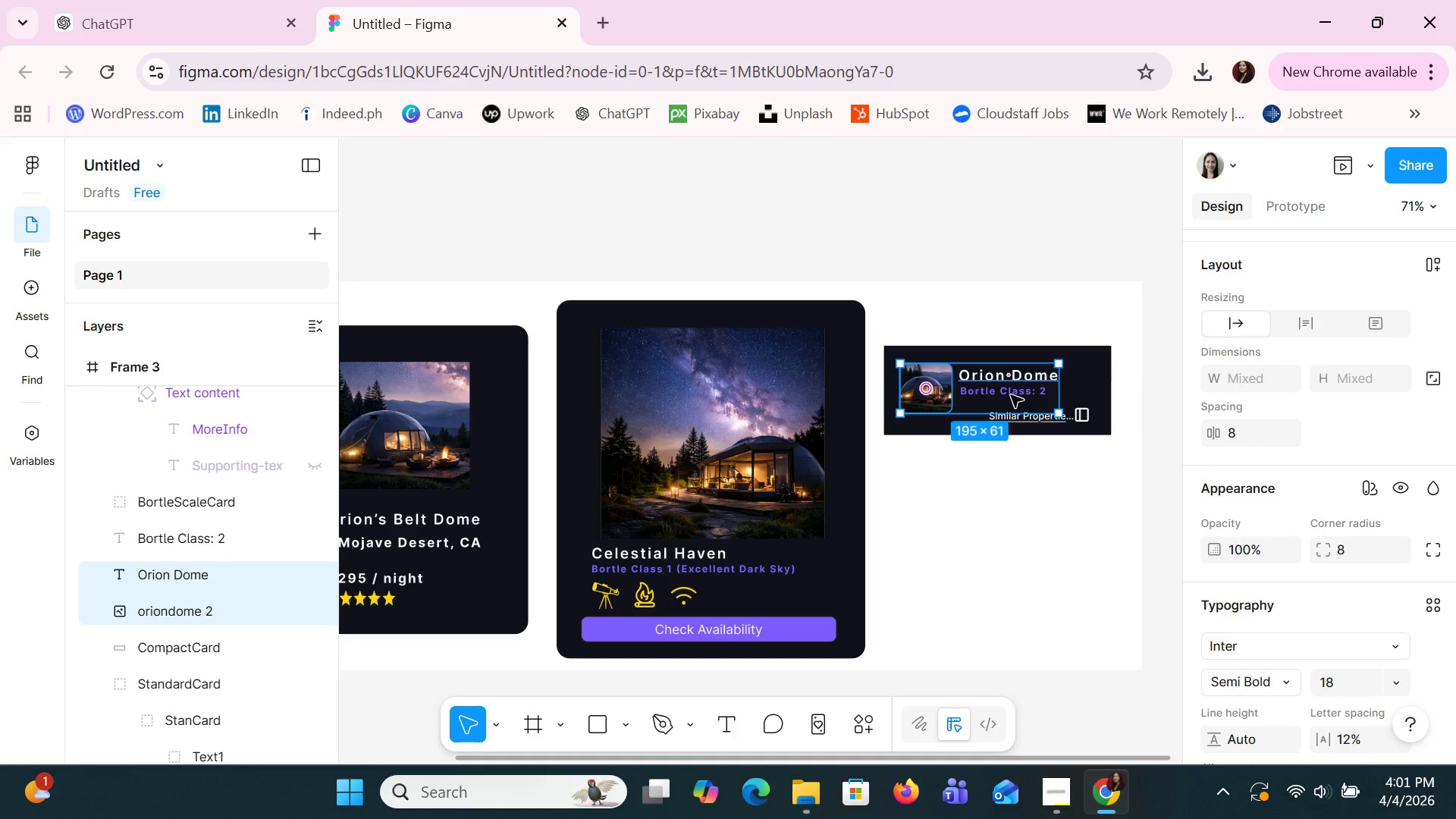 
left_click([1011, 395])
 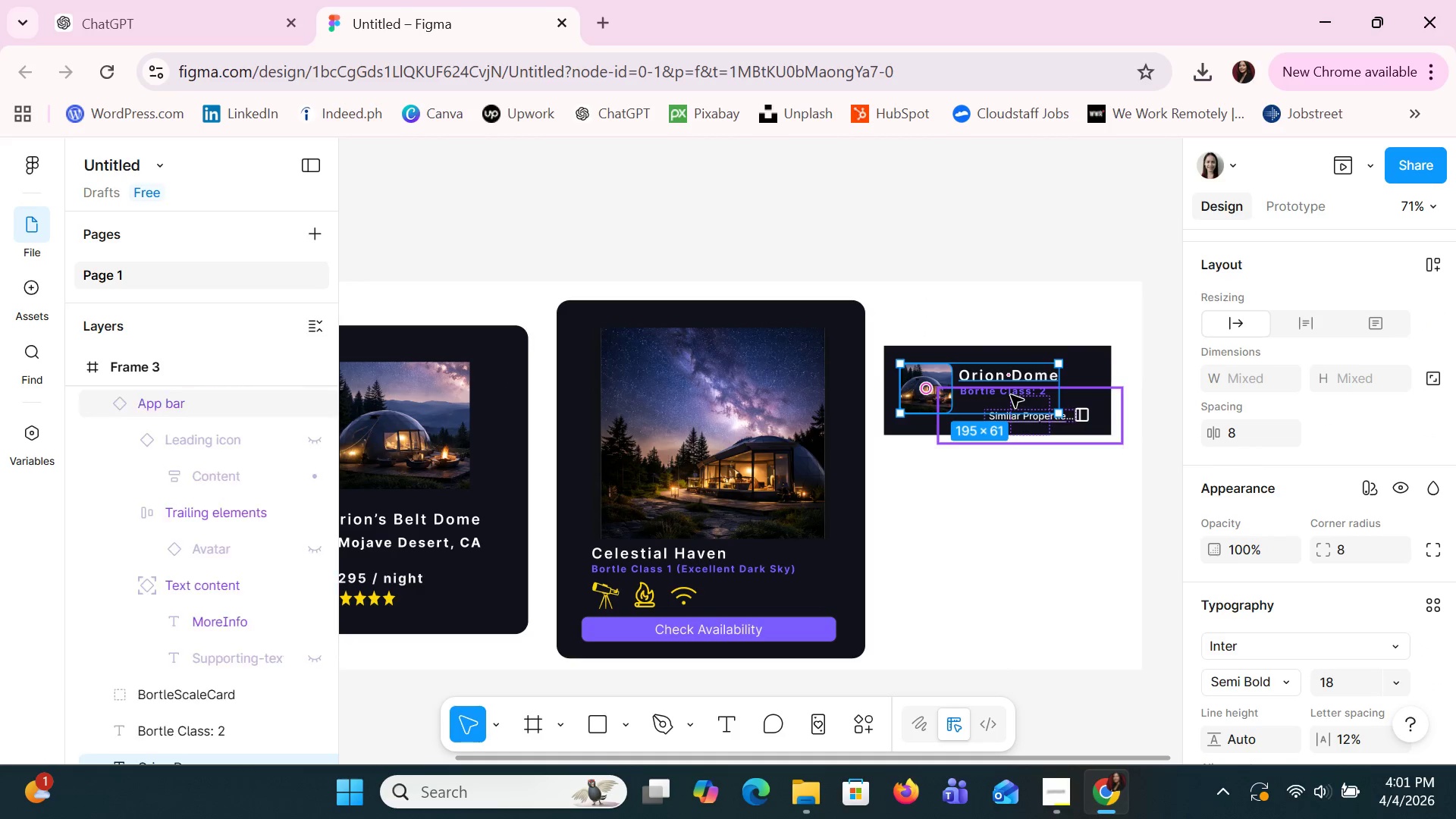 
hold_key(key=ShiftLeft, duration=1.5)
left_click([1011, 395])
 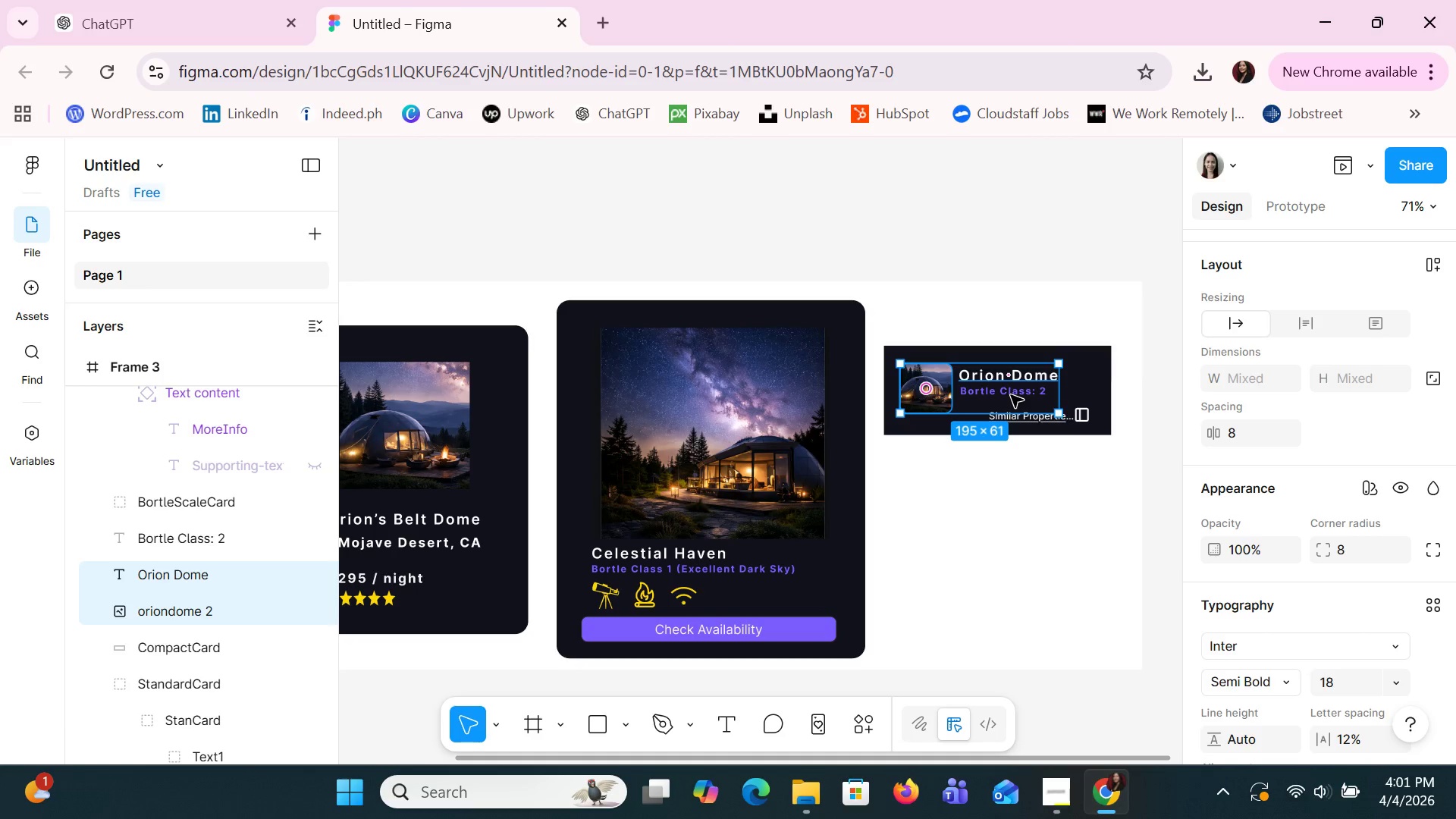 
hold_key(key=ShiftLeft, duration=0.61)
left_click([1011, 395])
 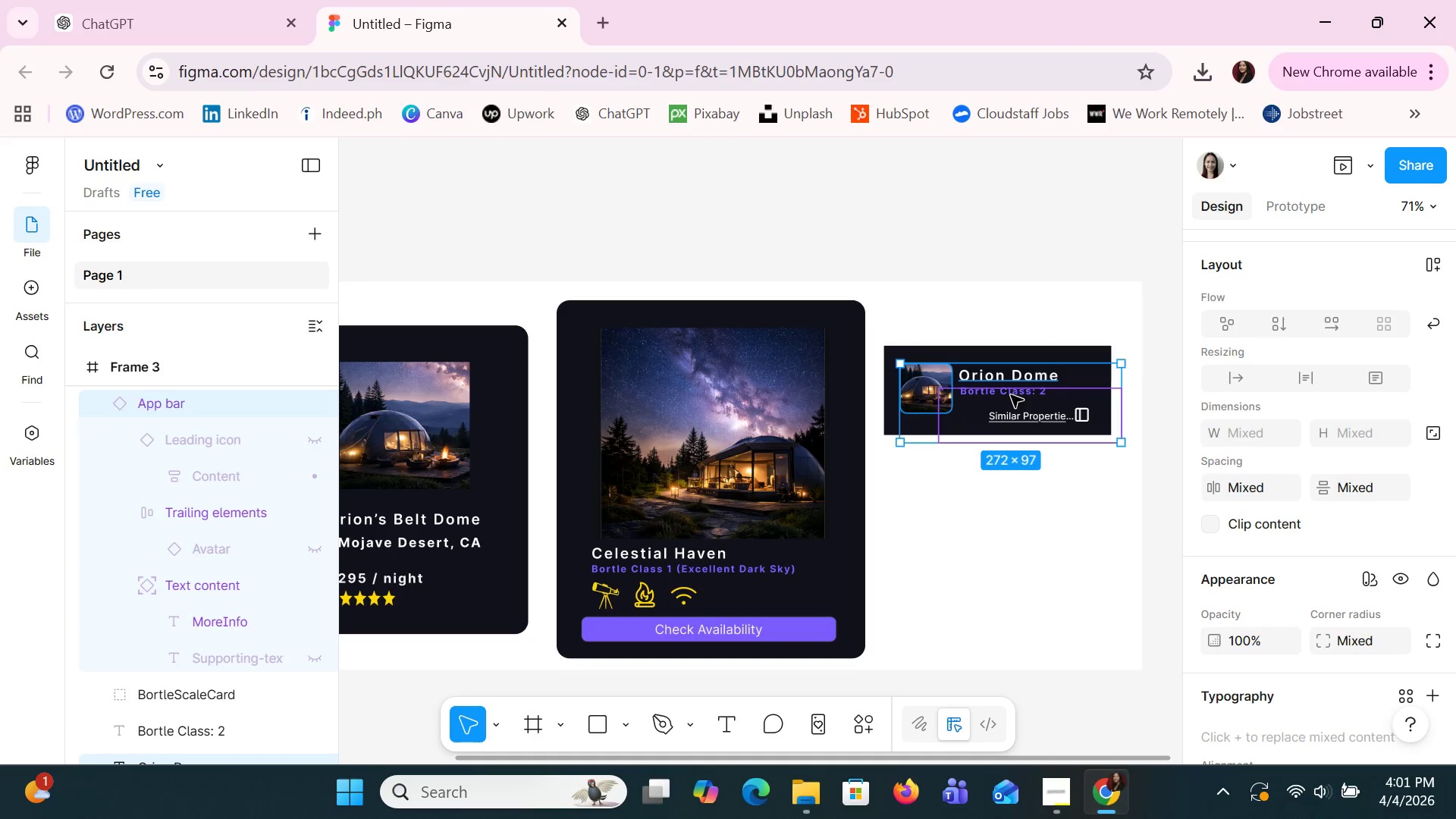 
left_click([1011, 395])
 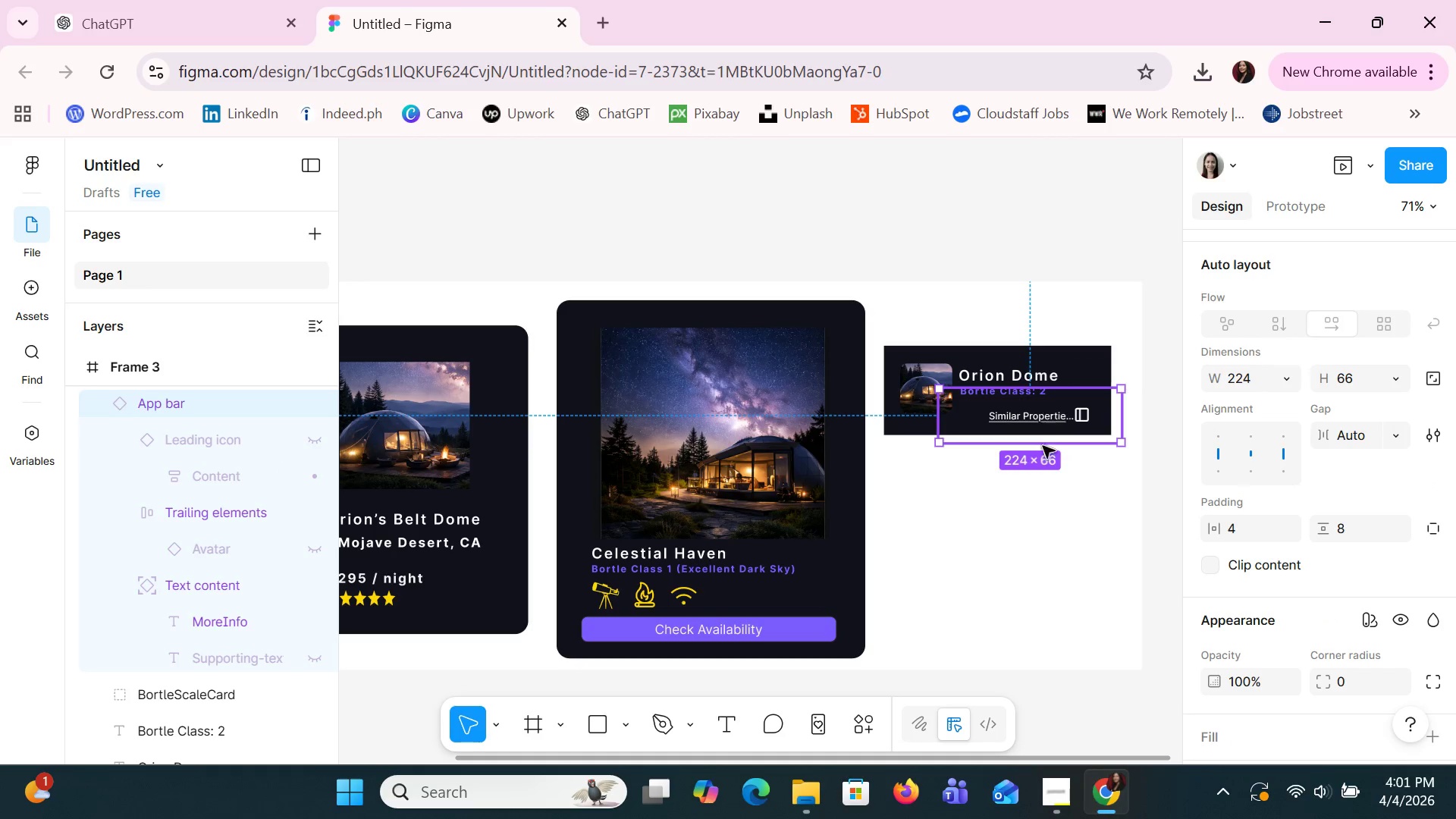 
left_click([1028, 510])
 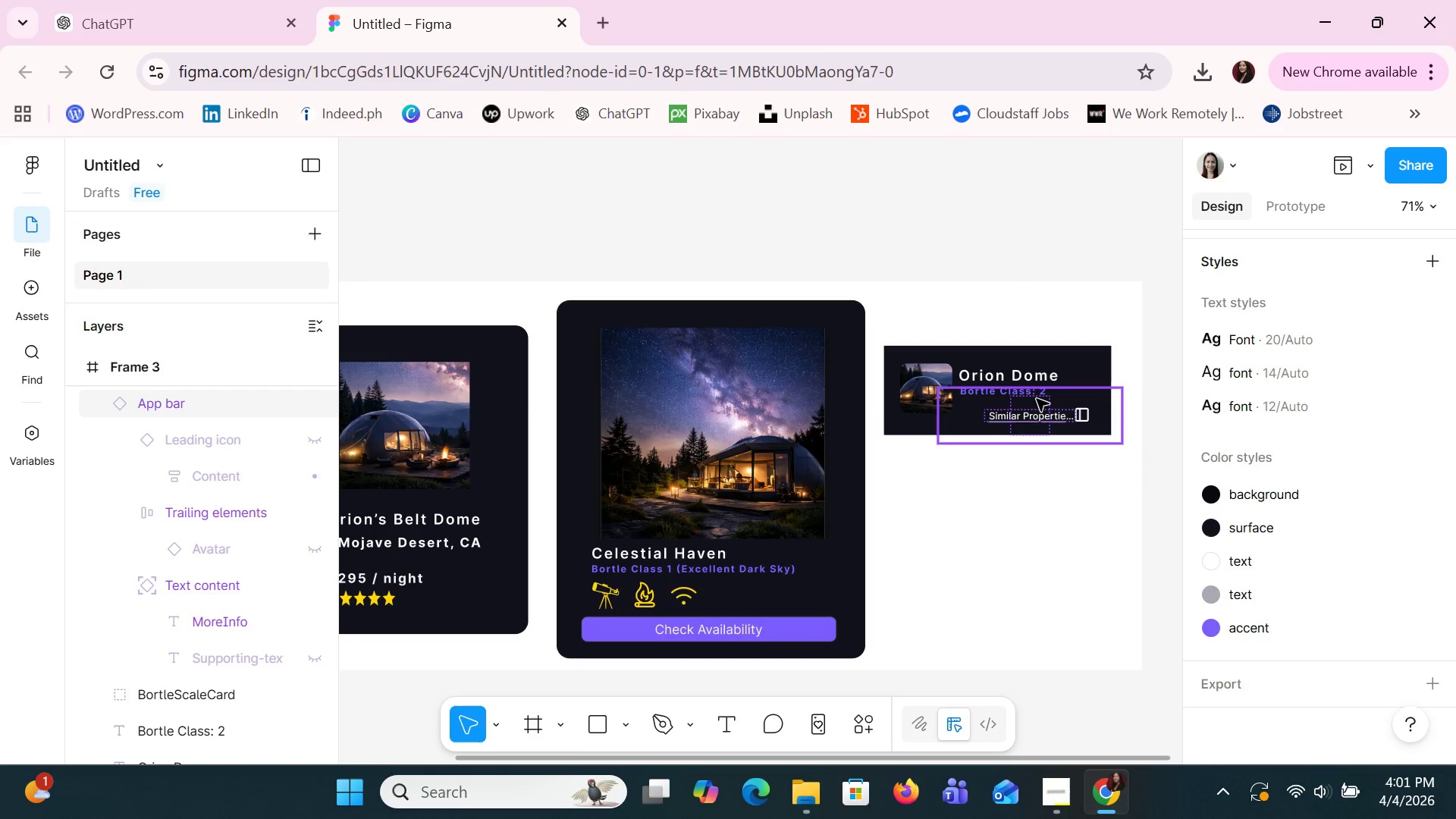 
left_click([1038, 395])
 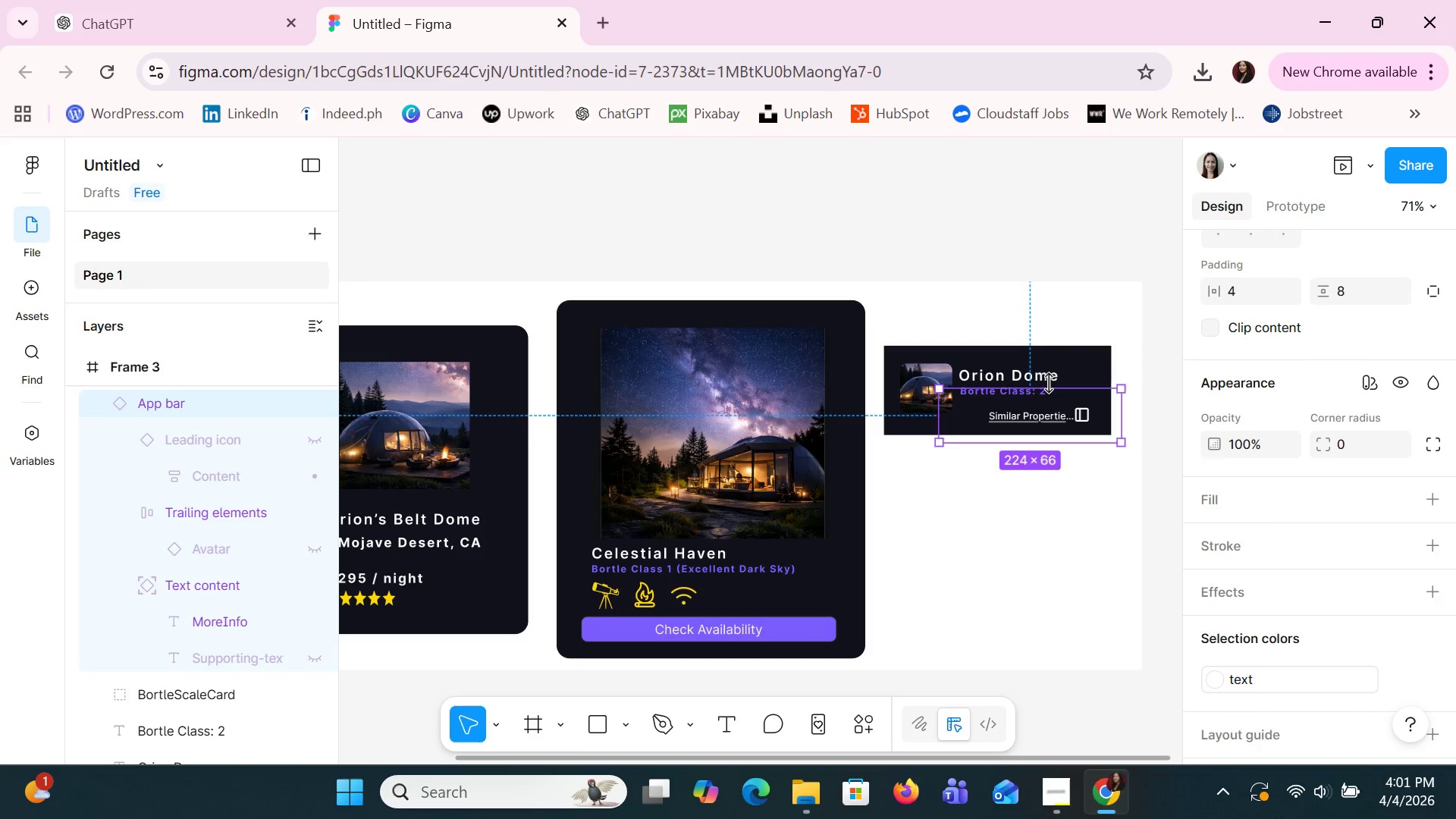 
left_click([1050, 383])
 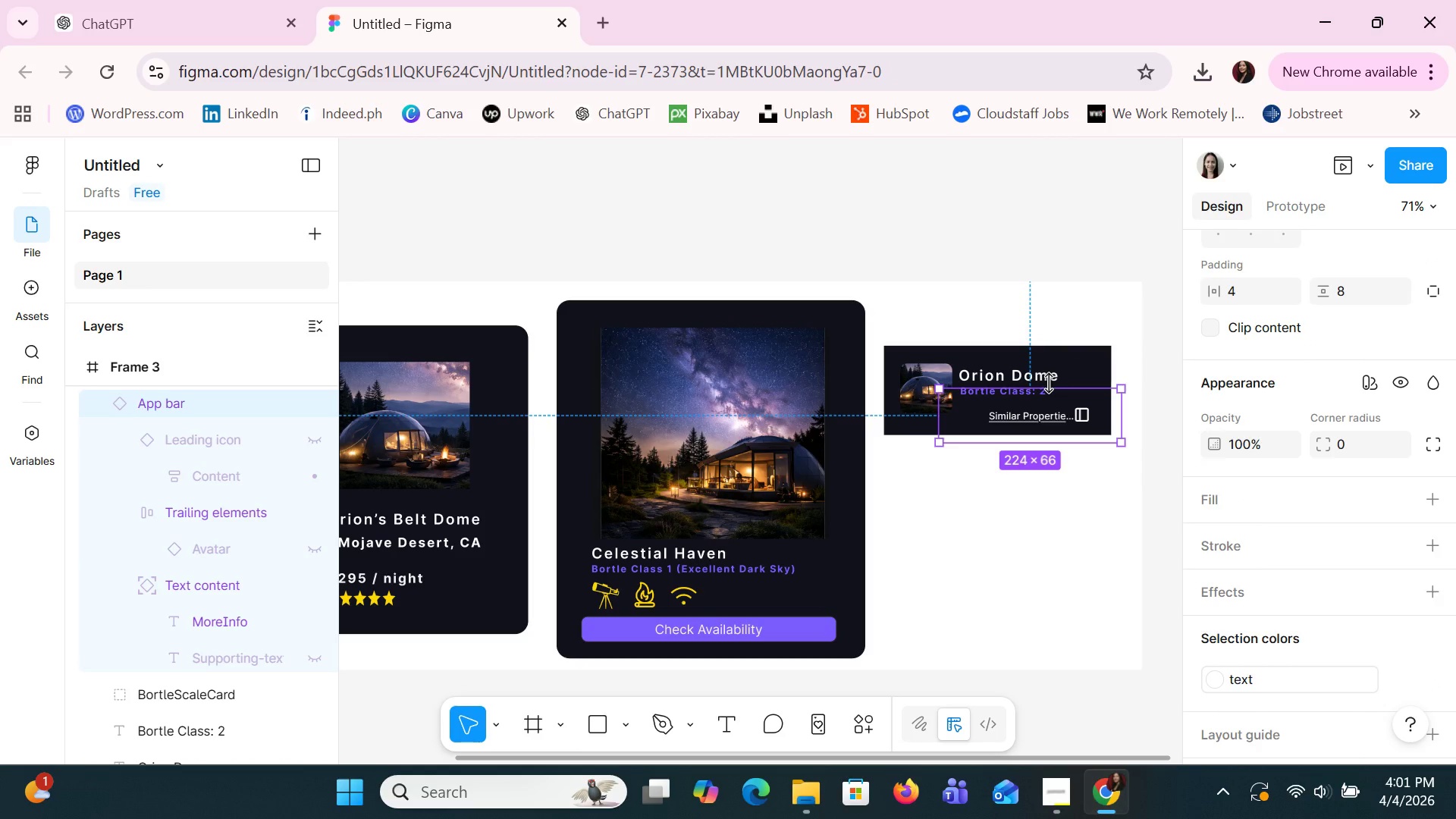 
key(Shift+ShiftLeft)
 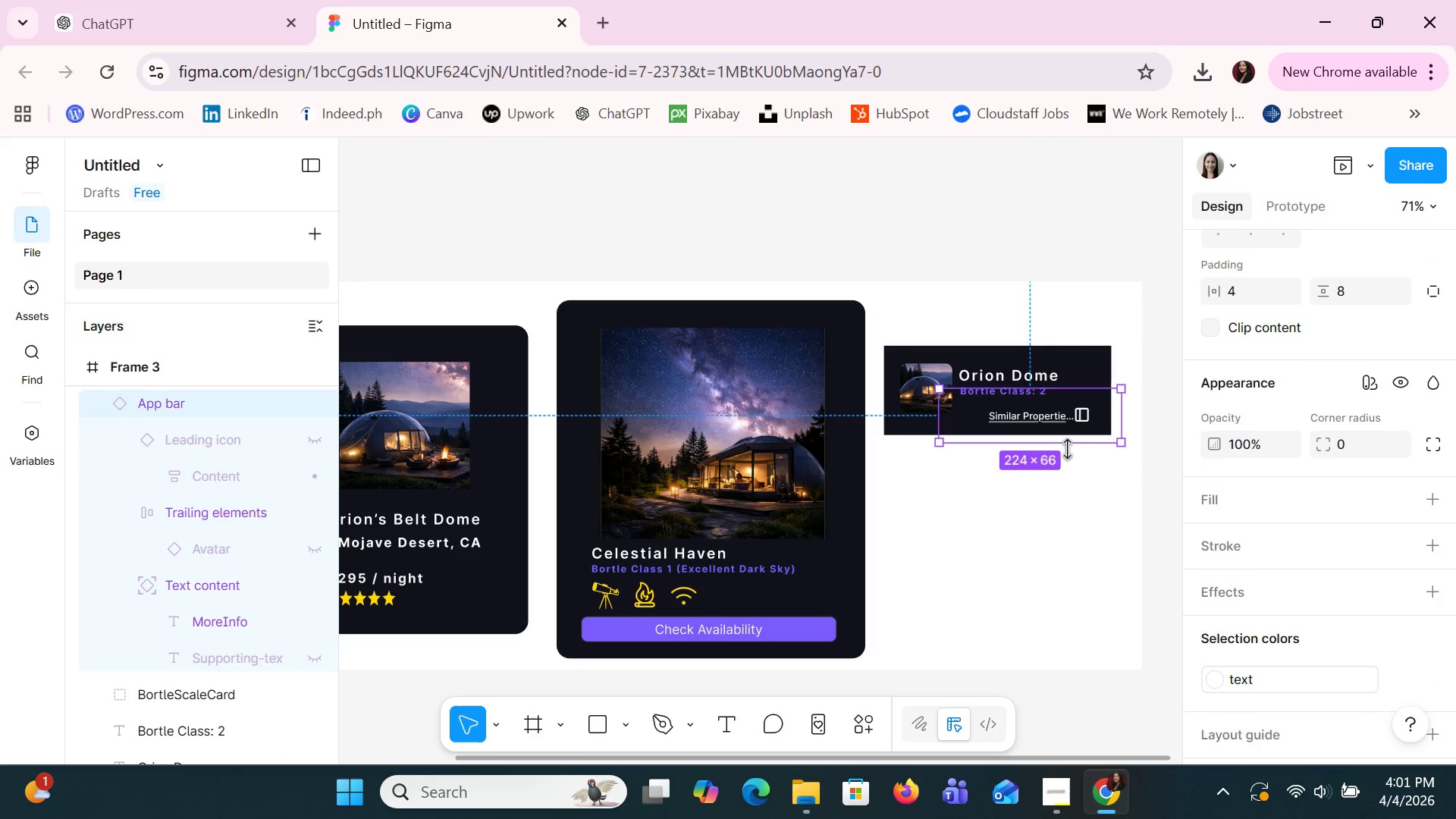 
key(Shift+ShiftLeft)
 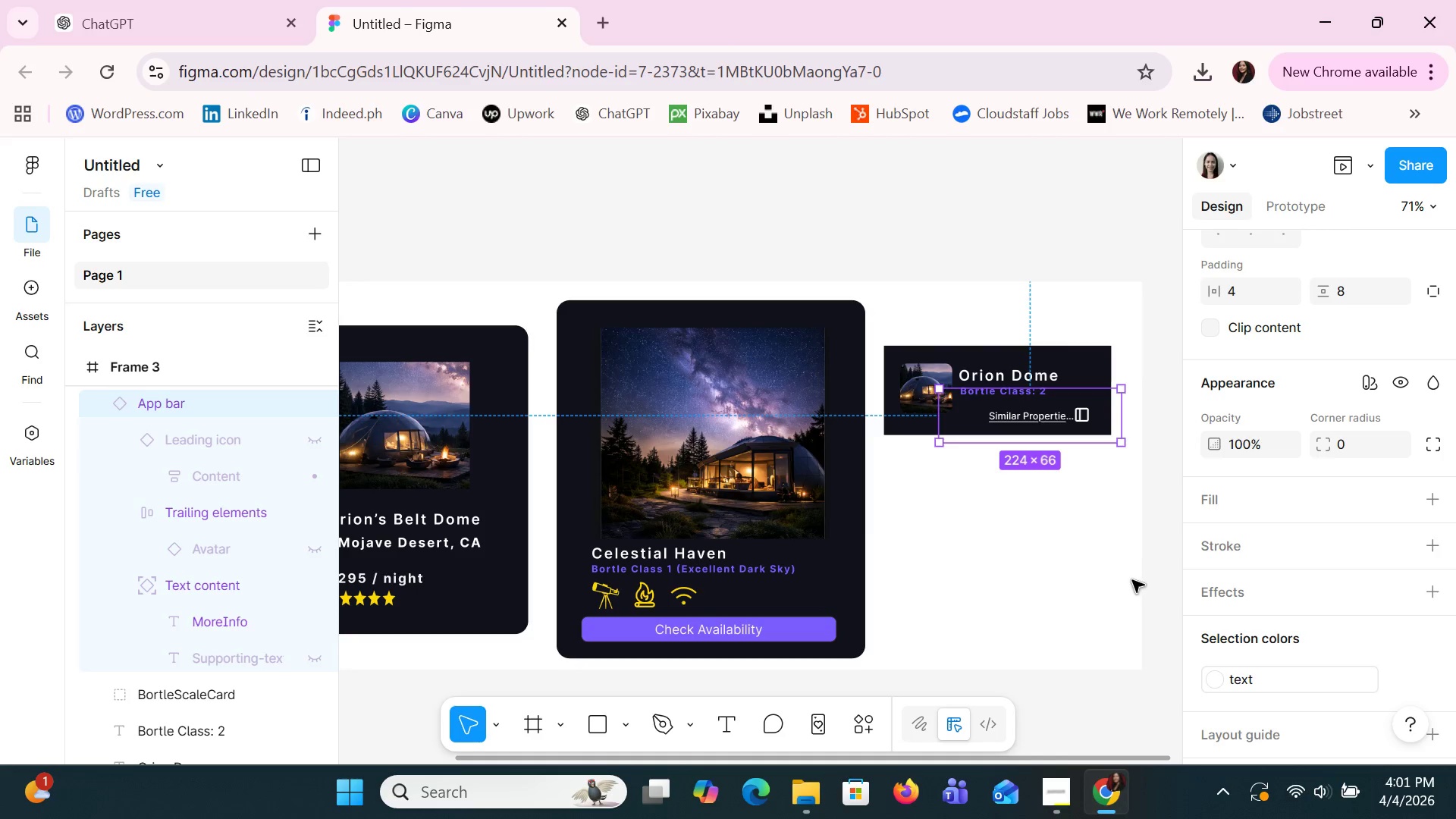 
left_click([1039, 511])
 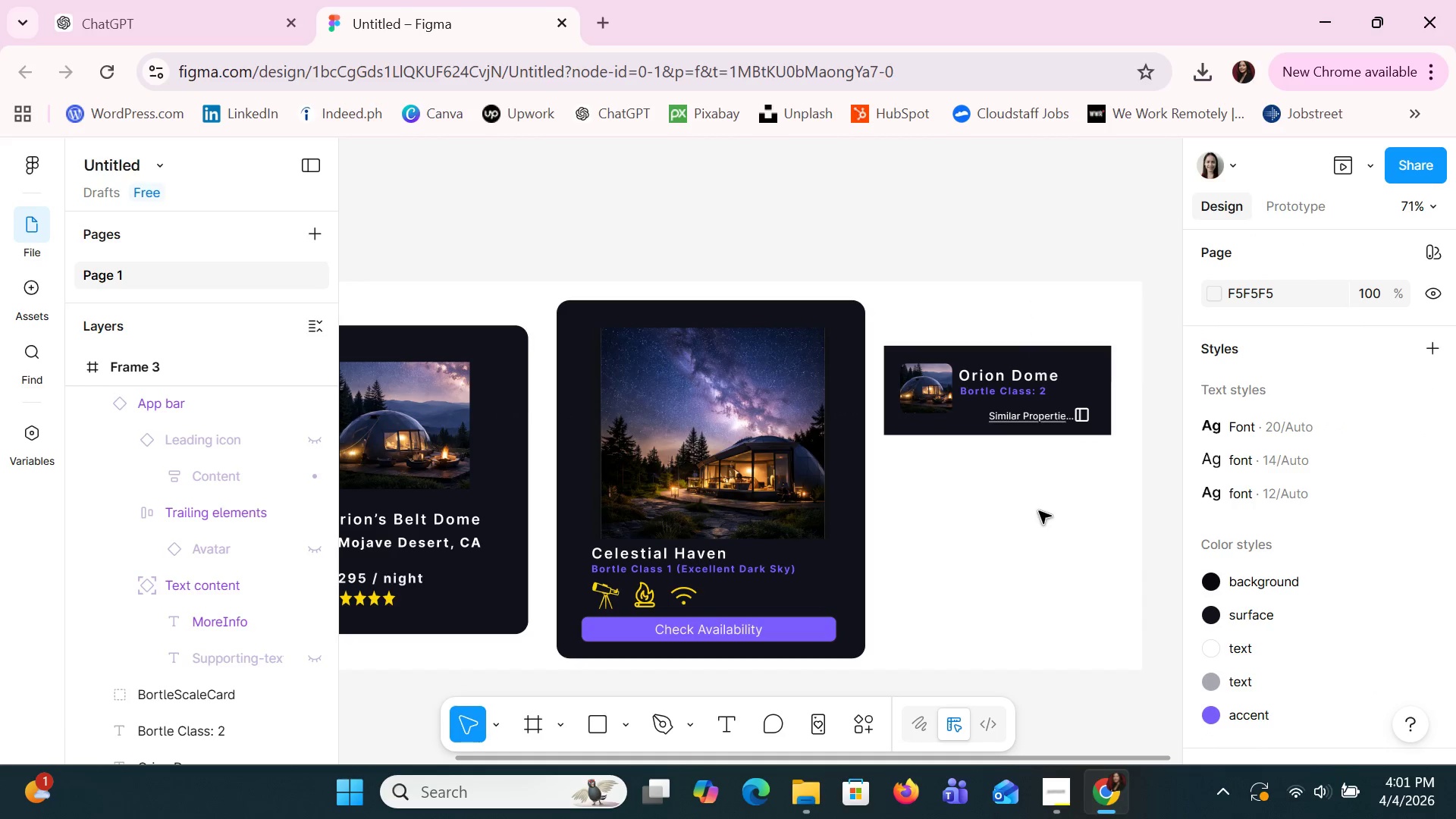 
key(Shift+ShiftLeft)
 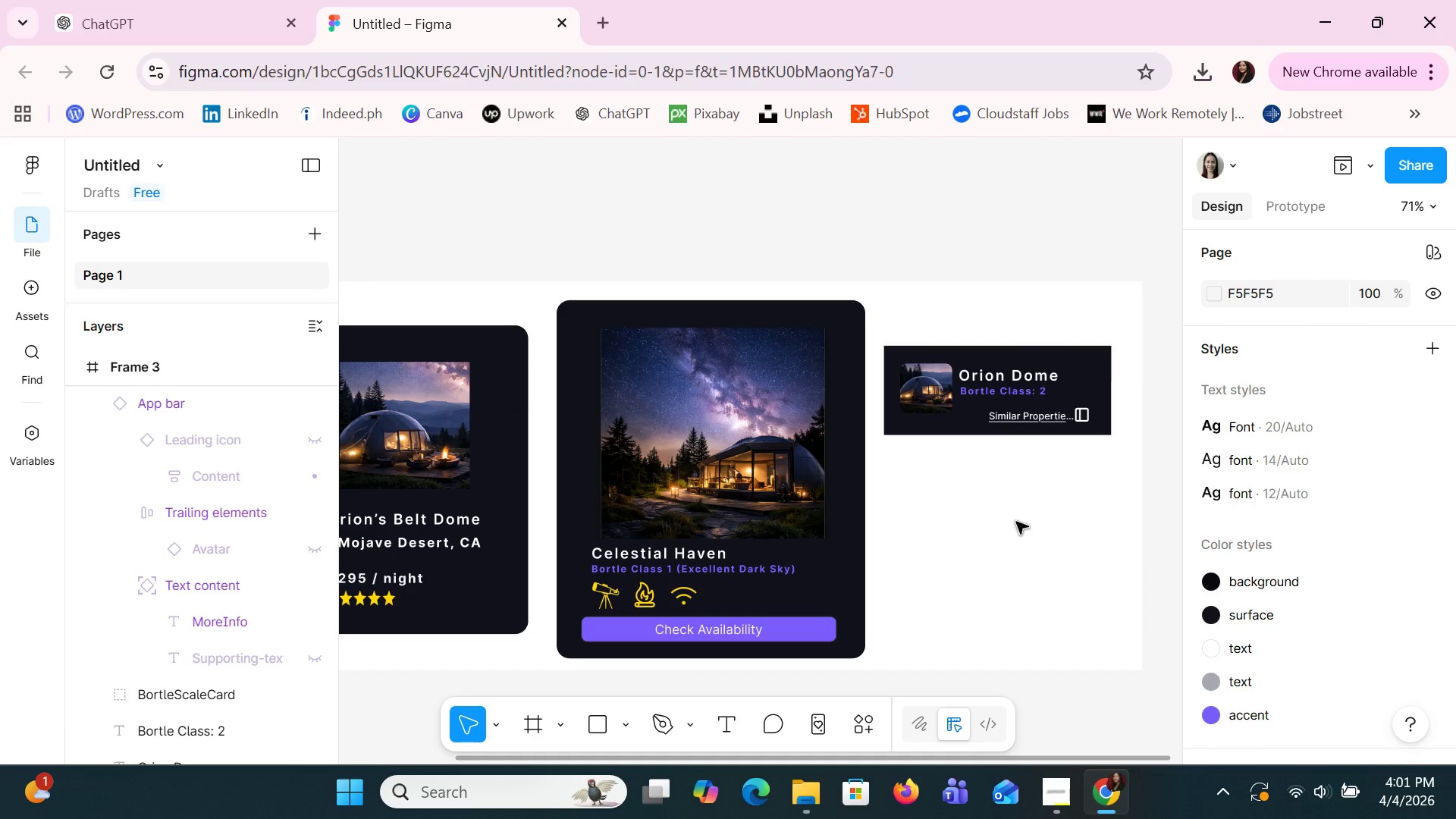 
left_click([995, 384])
 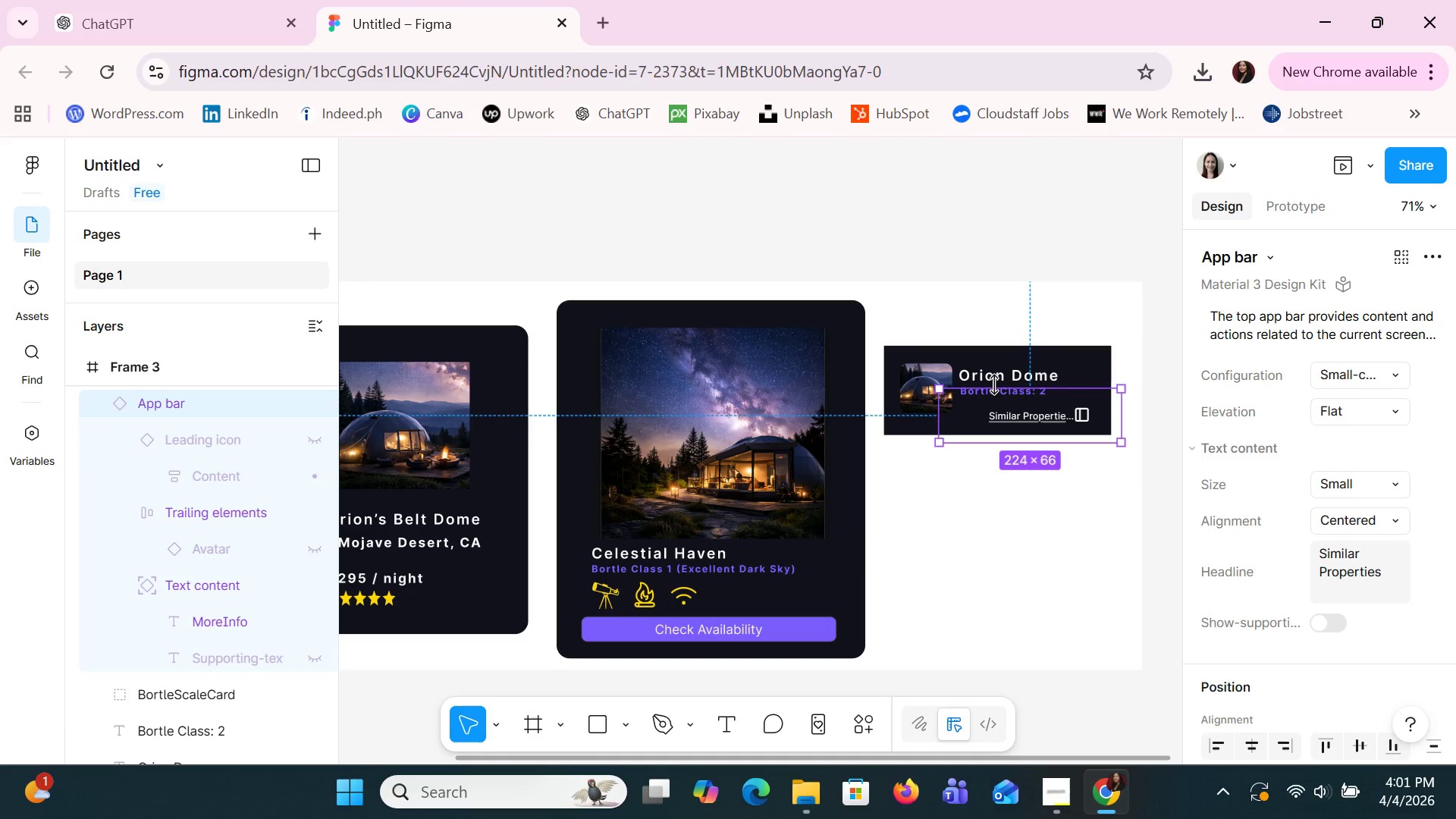 
left_click([995, 384])
 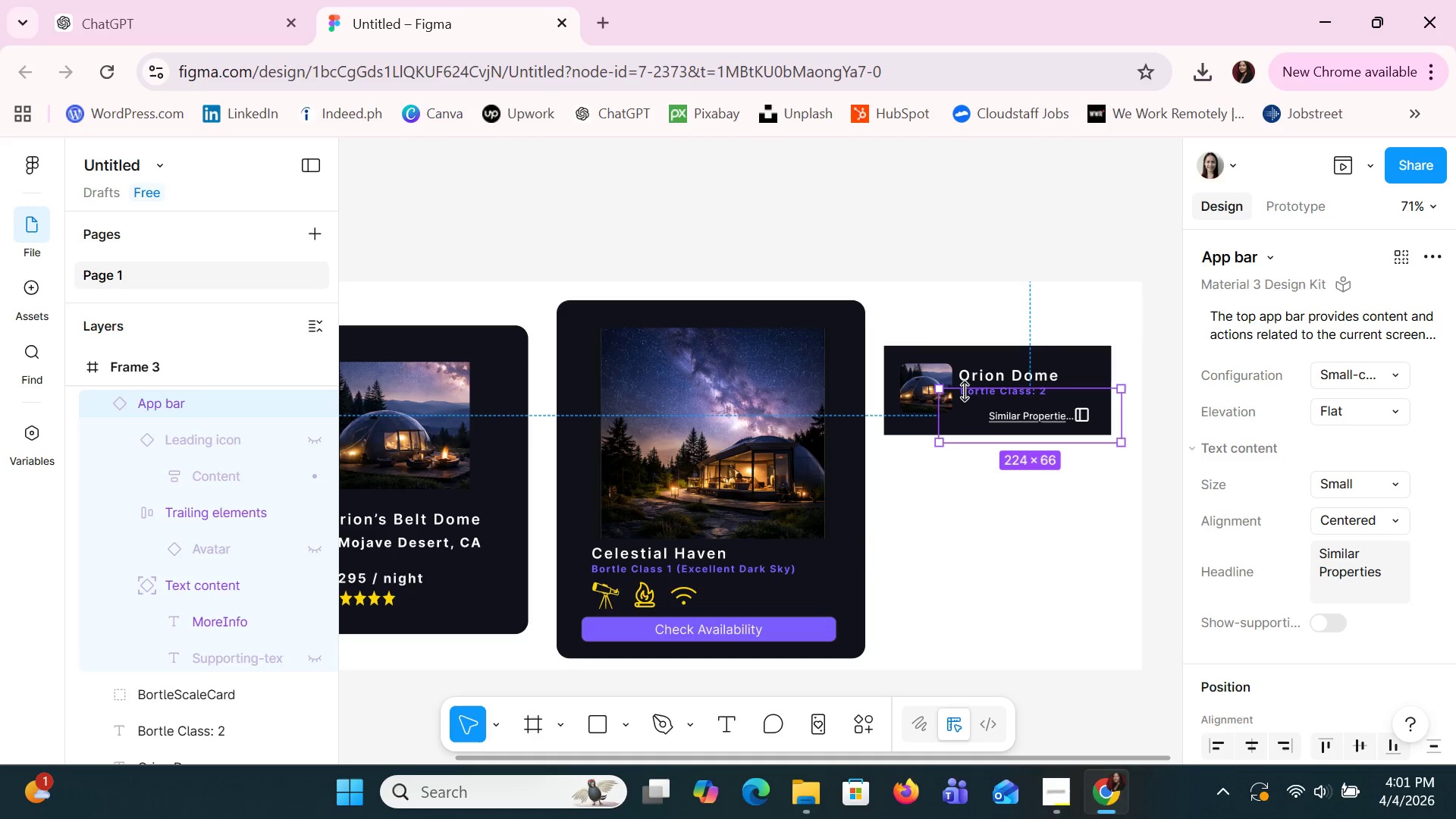 
left_click_drag(start_coordinate=[965, 390], to_coordinate=[968, 401])
 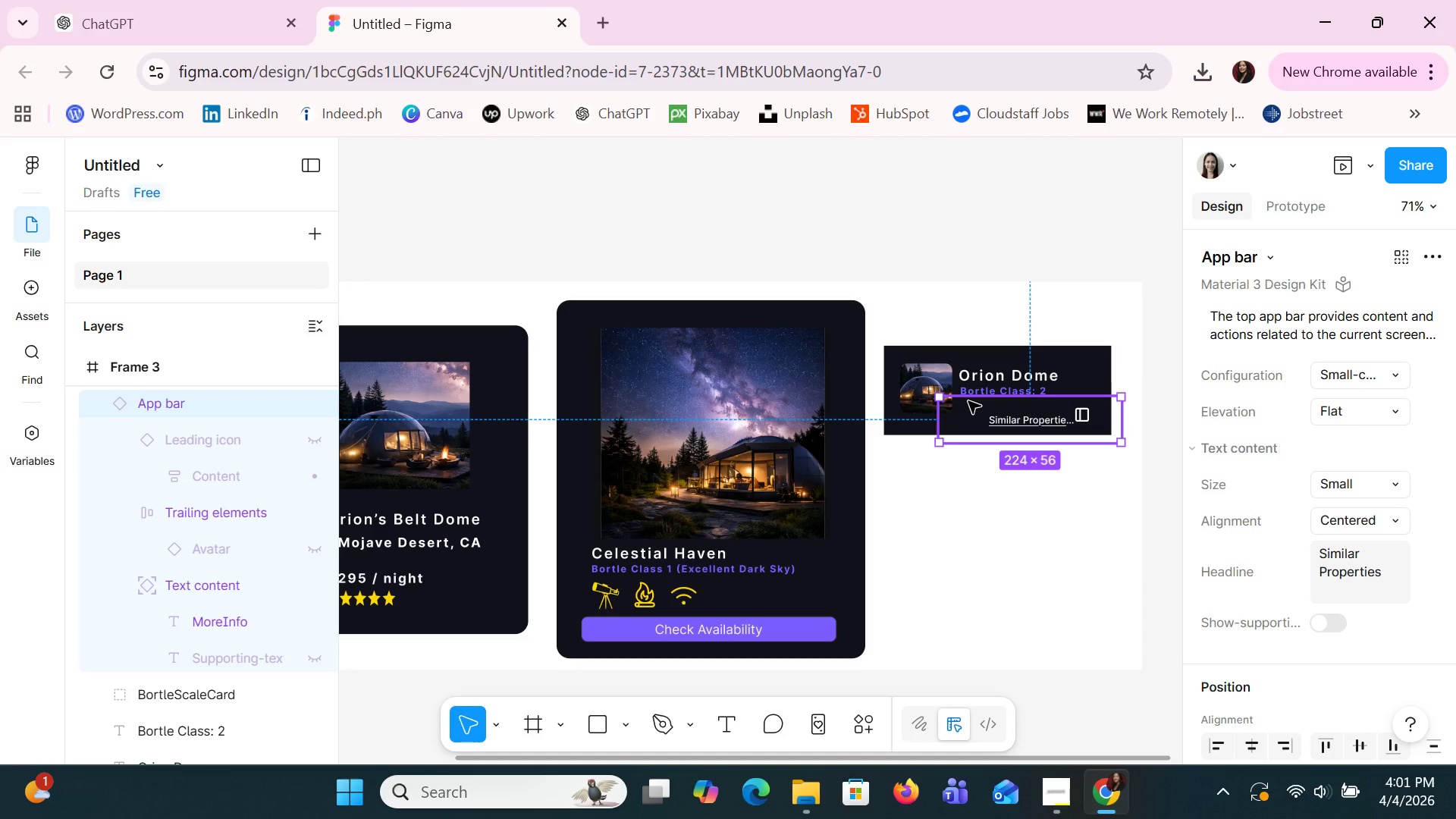 
key(Control+Z)
 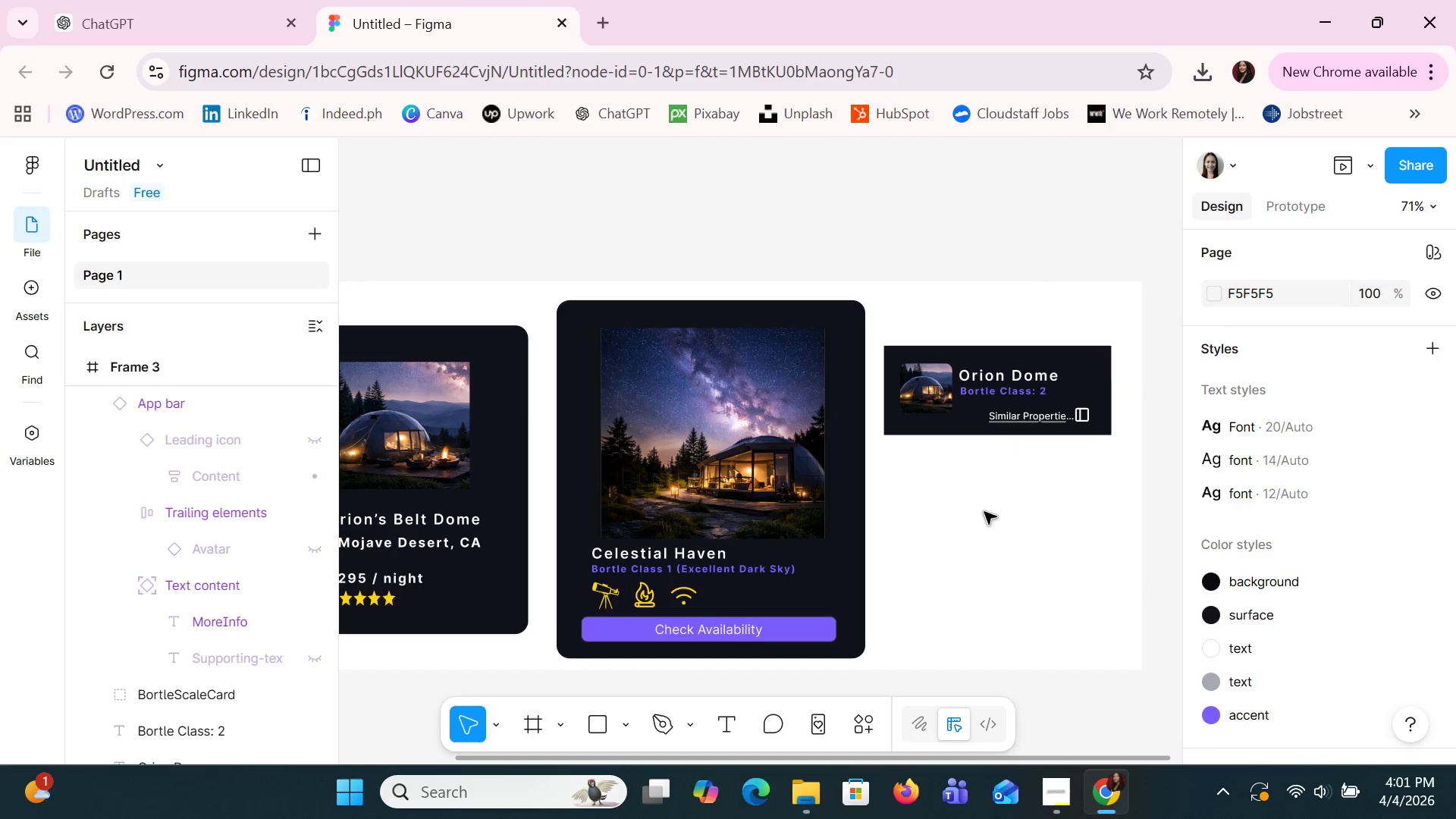 
key(Alt+AltLeft)
 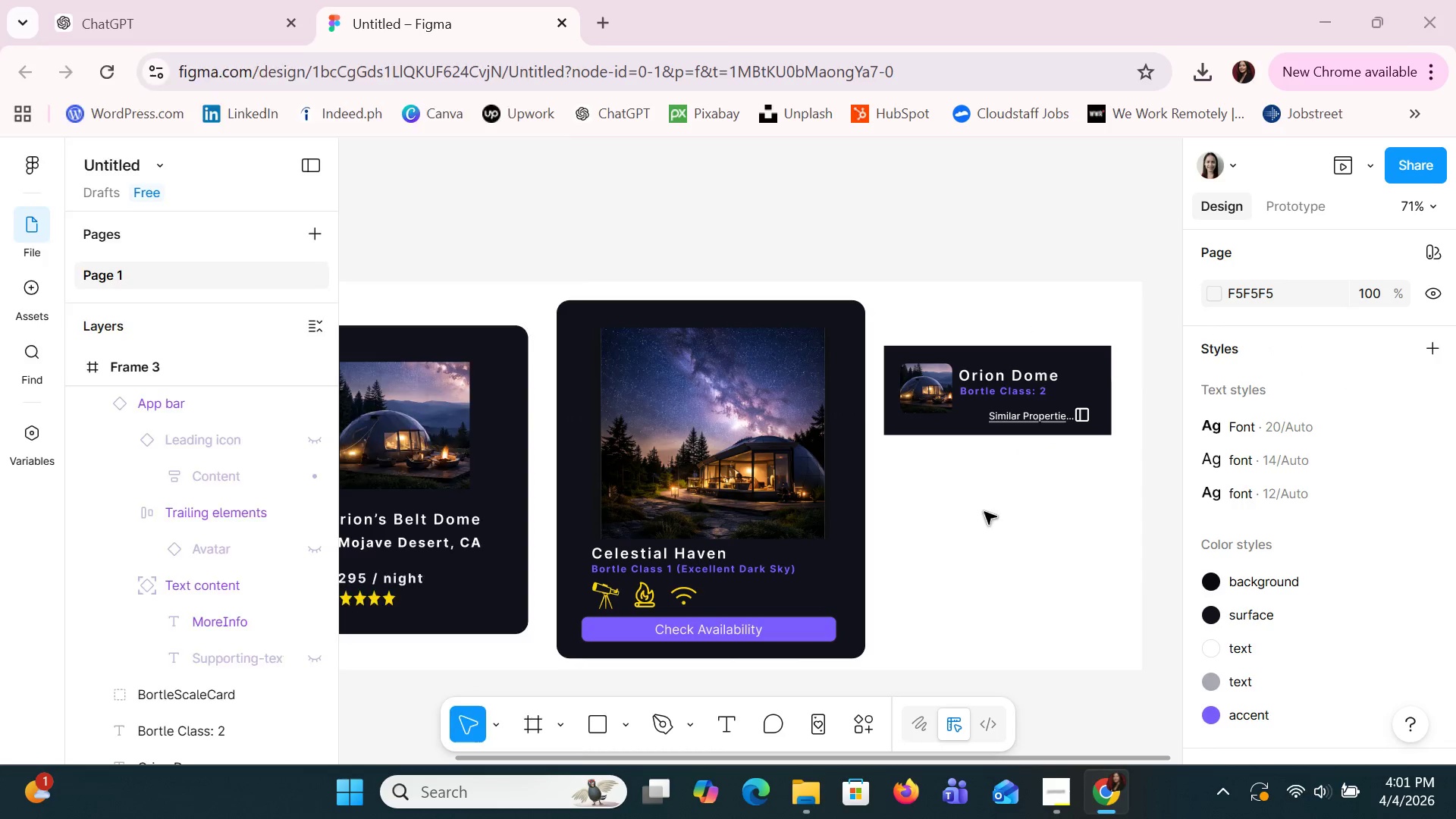 
key(Alt+Tab)
 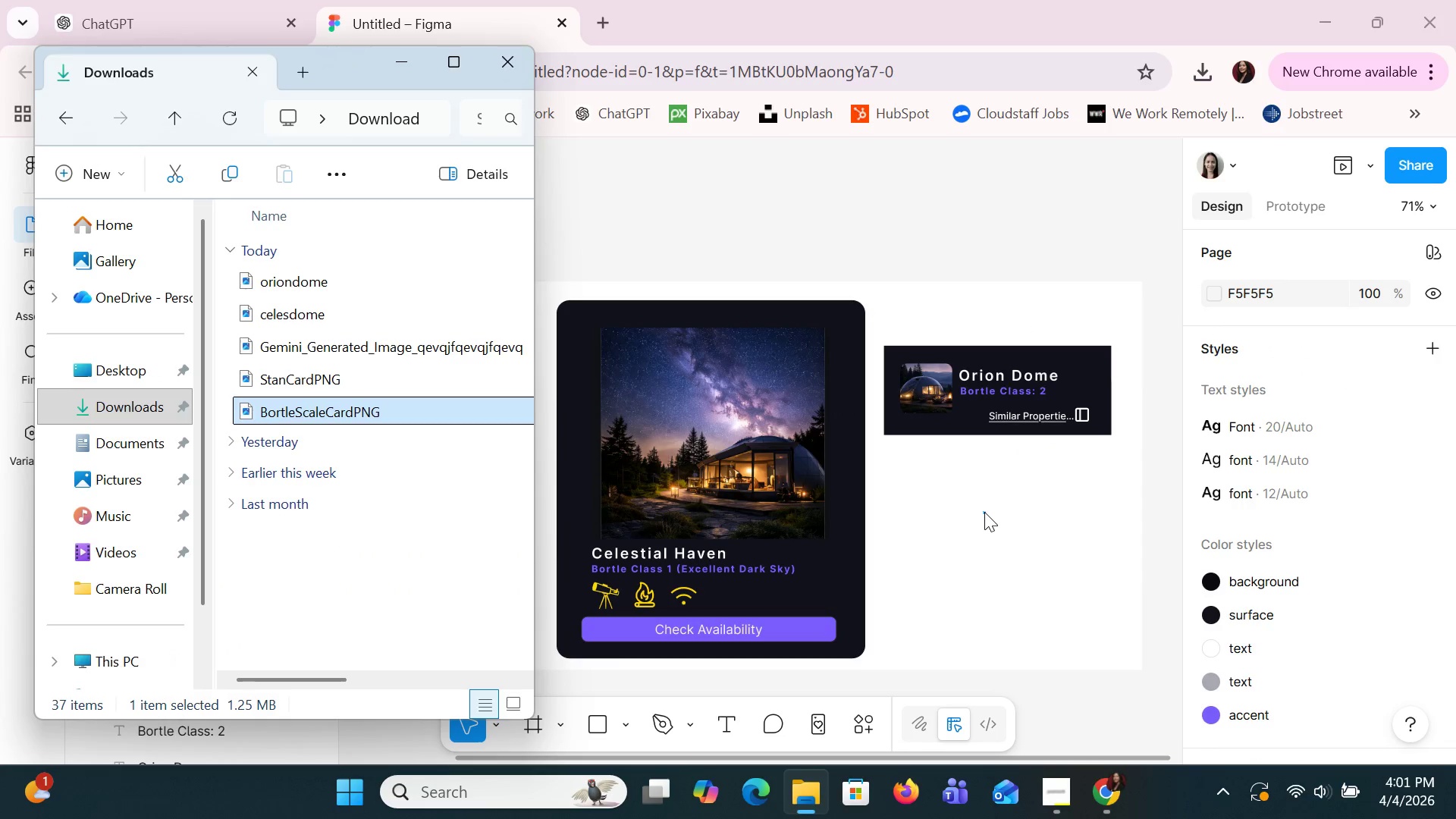 
left_click([984, 512])
 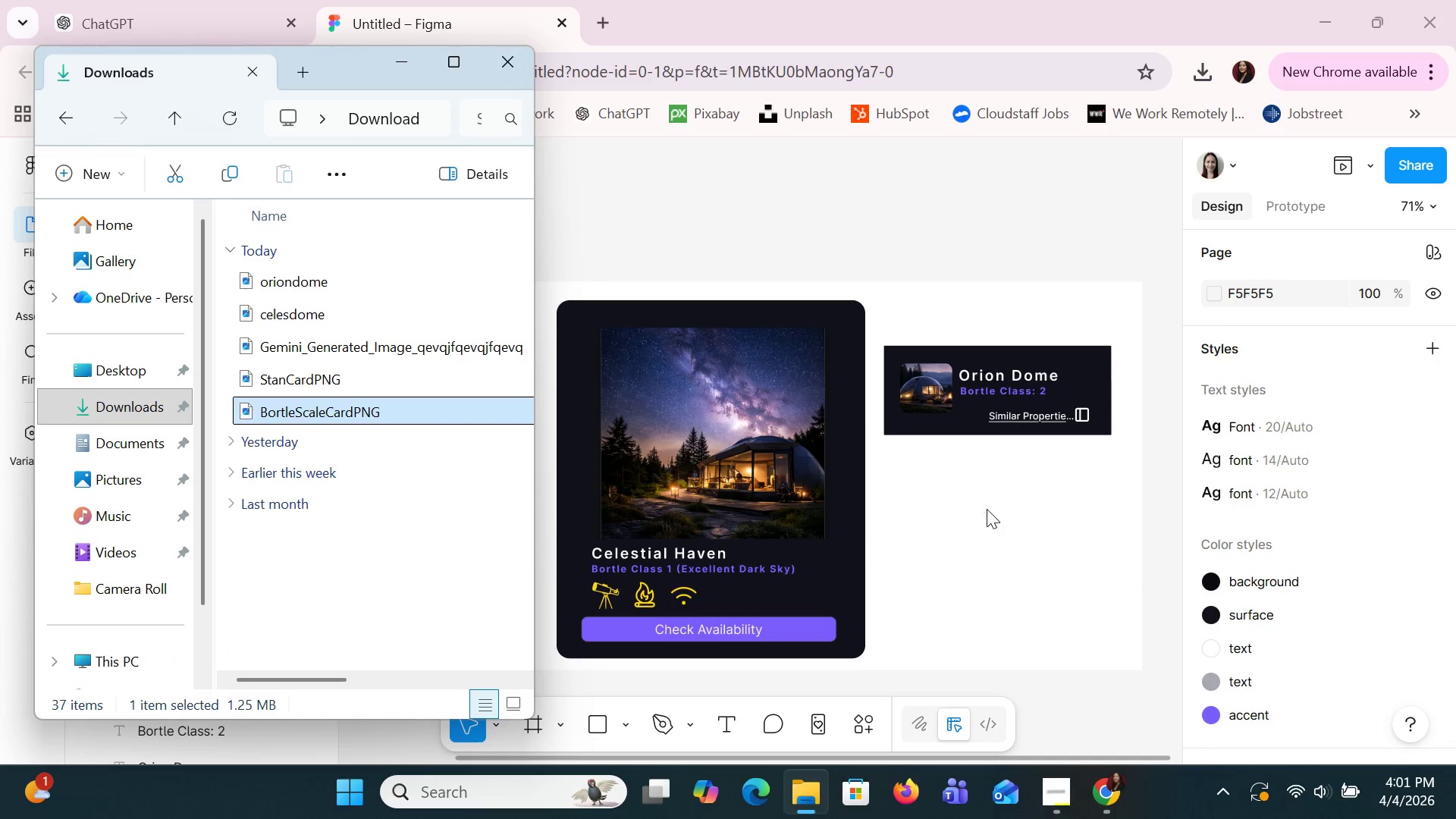 
key(Alt+AltLeft)
 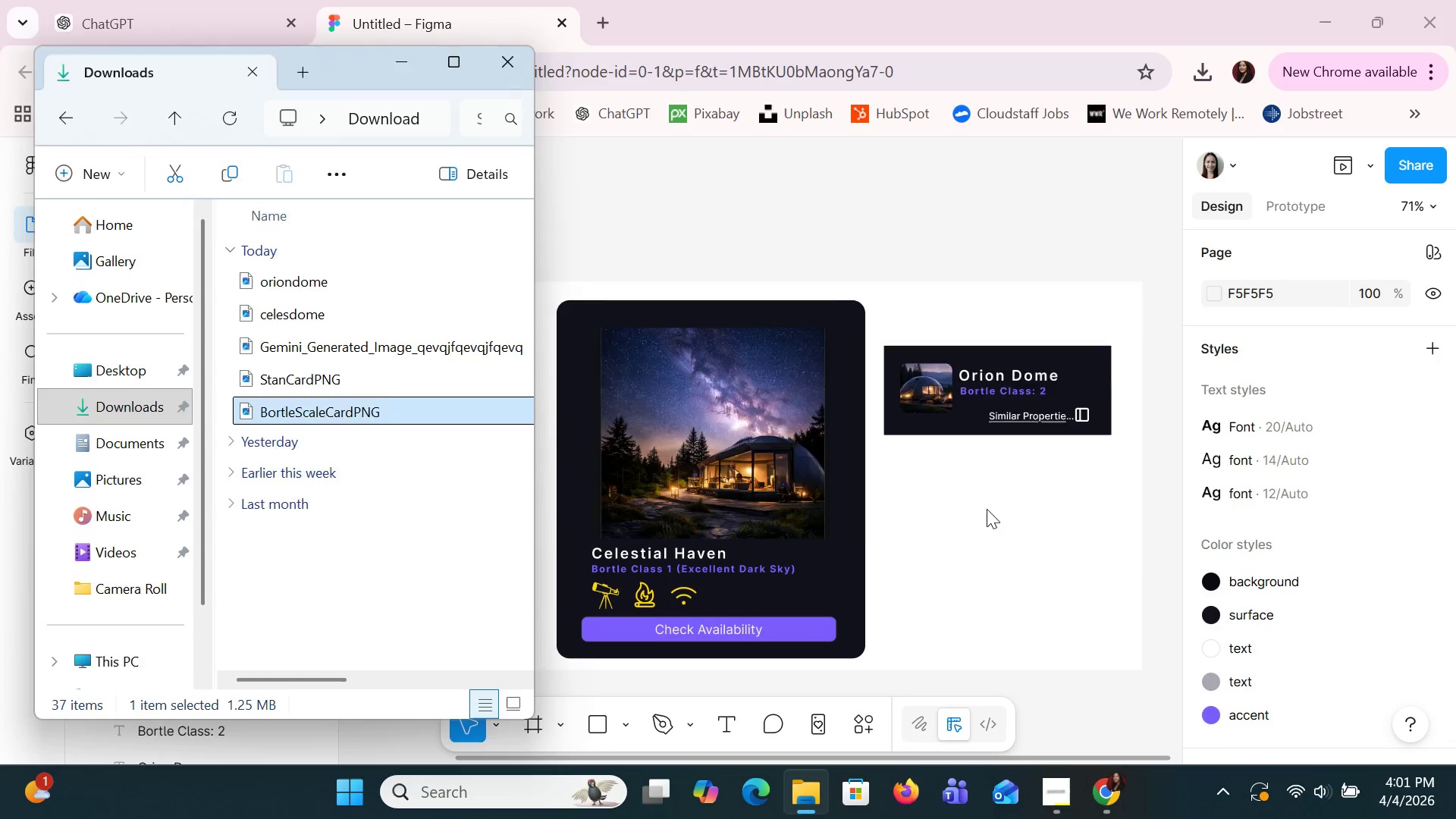 
key(Alt+Tab)
 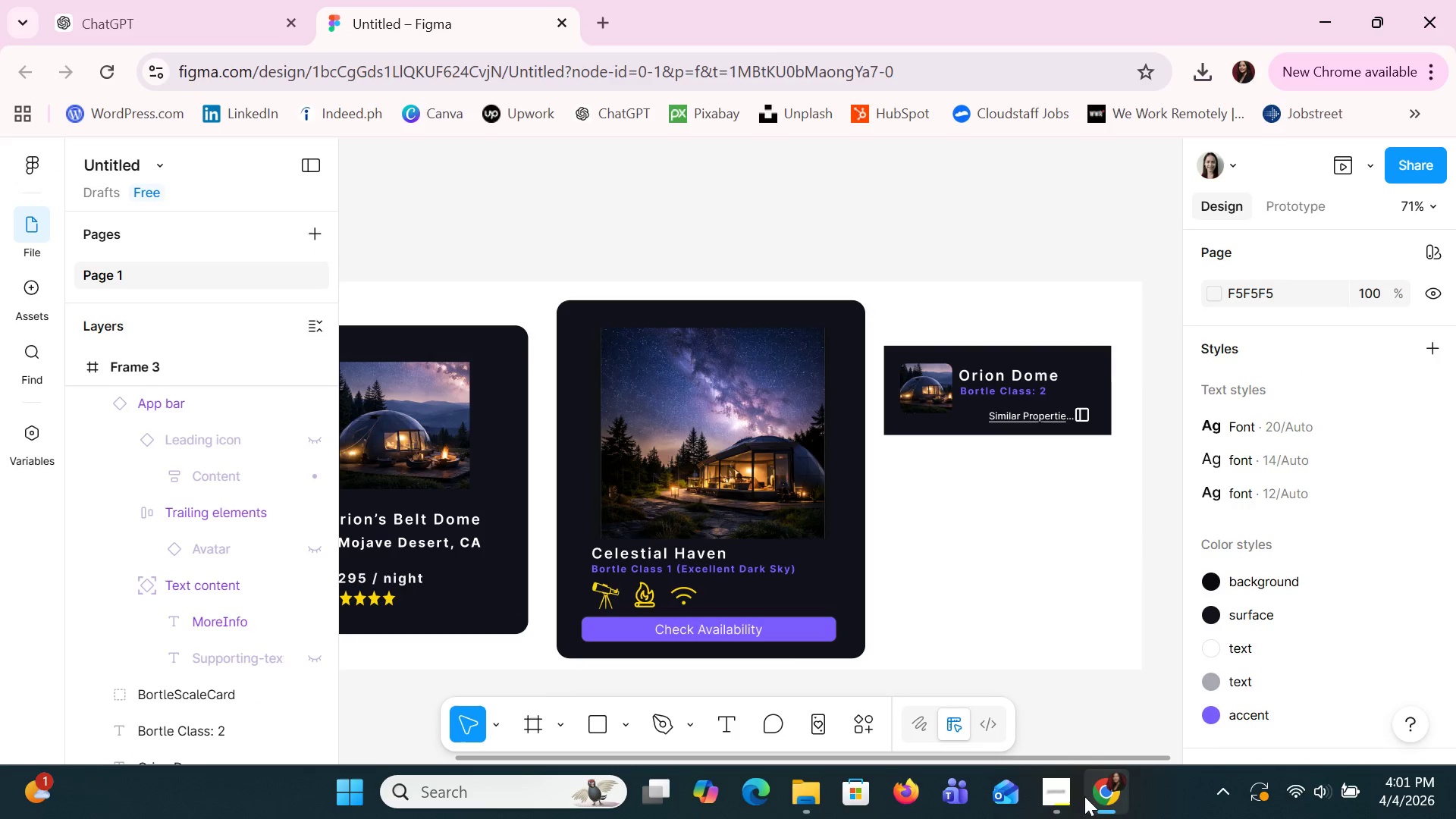 
left_click([1068, 786])